 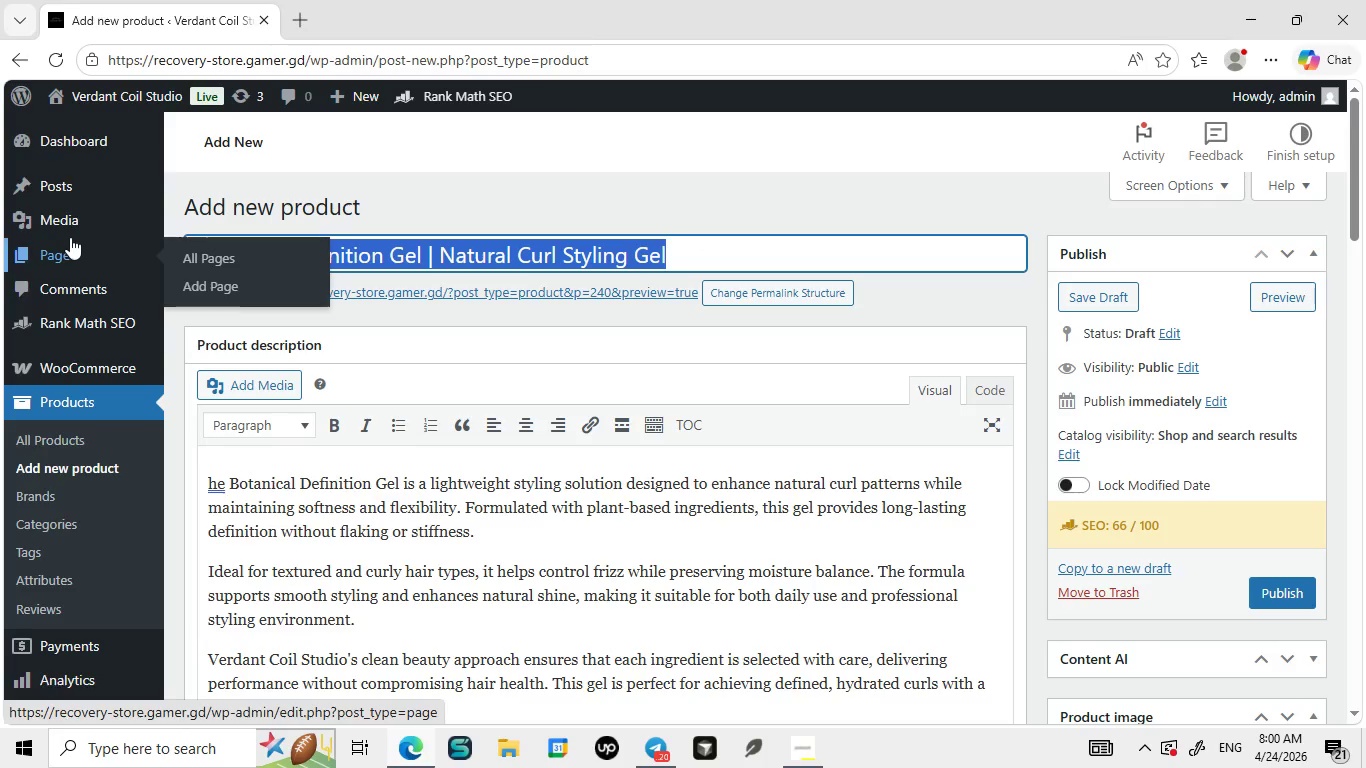 
key(Control+C)
 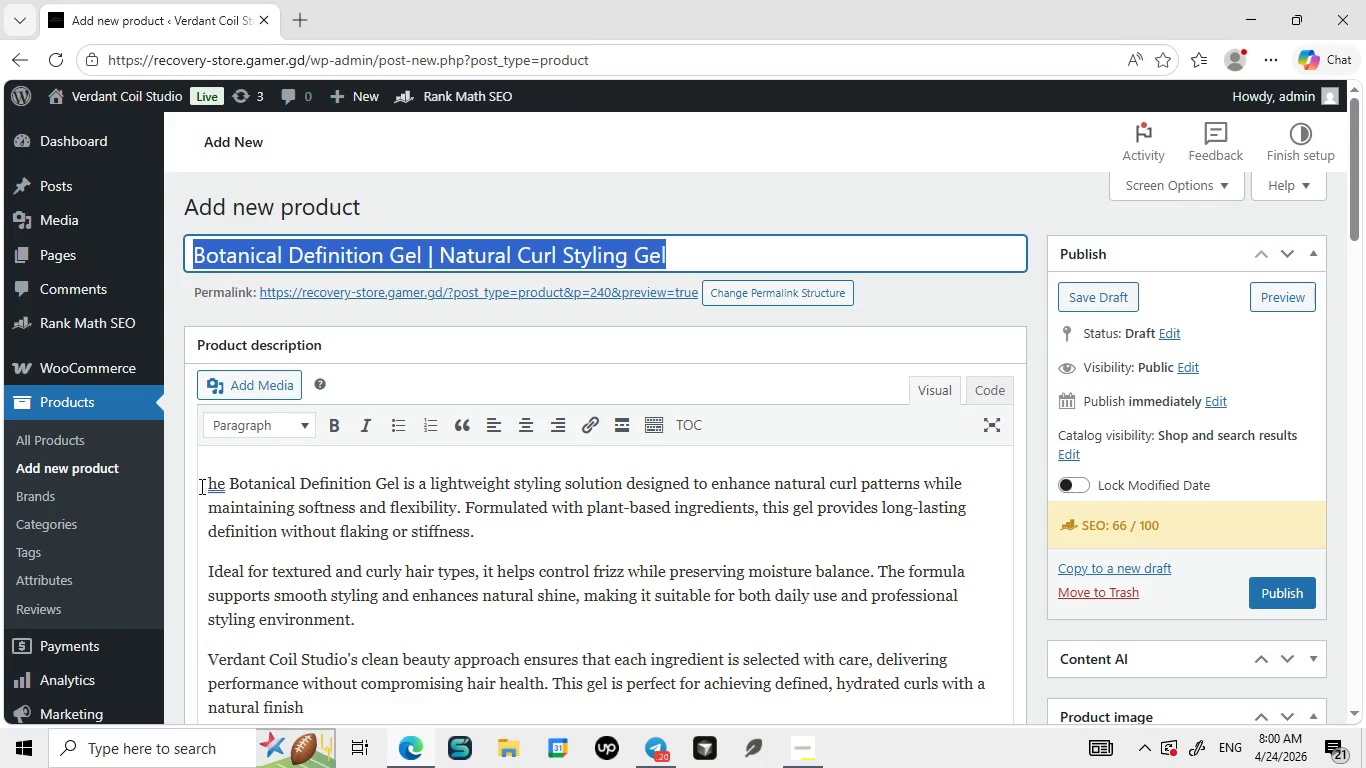 
left_click([198, 486])
 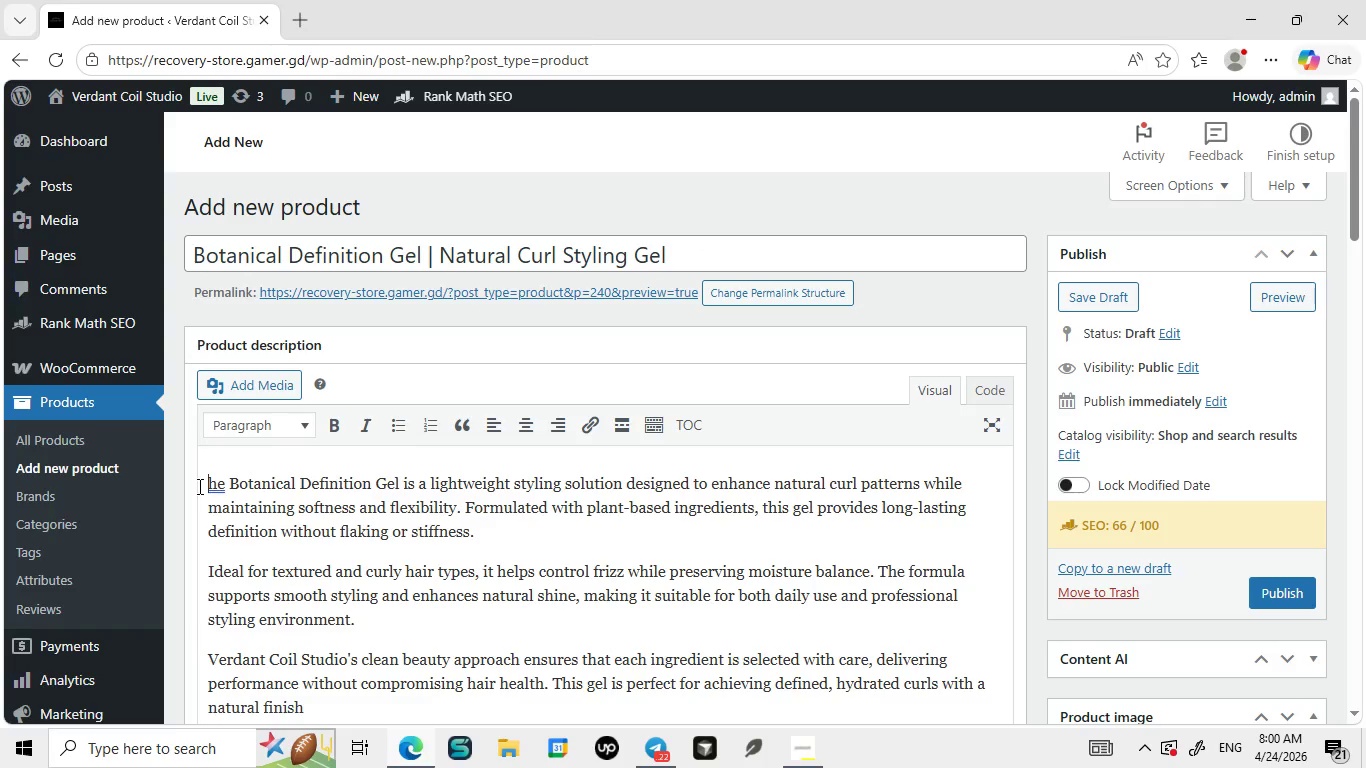 
key(CapsLock)
 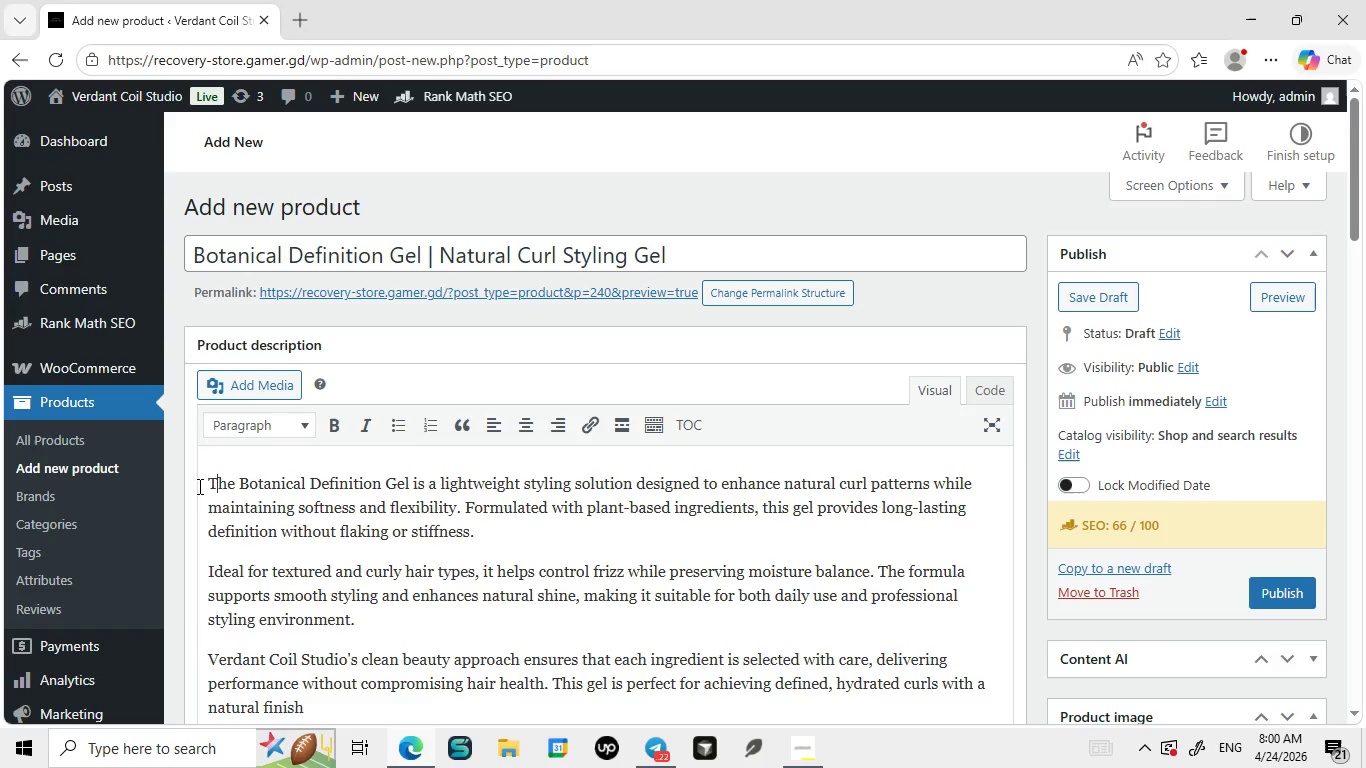 
key(T)
 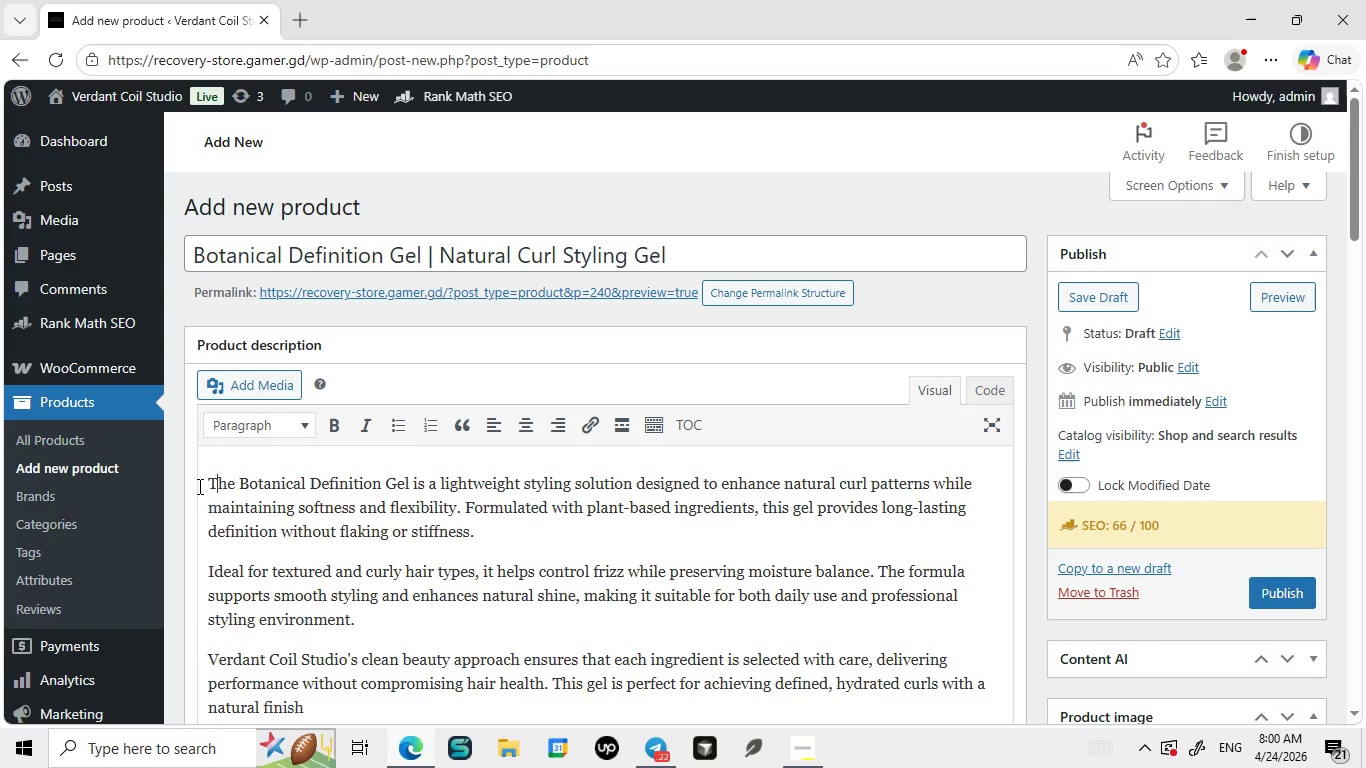 
key(CapsLock)
 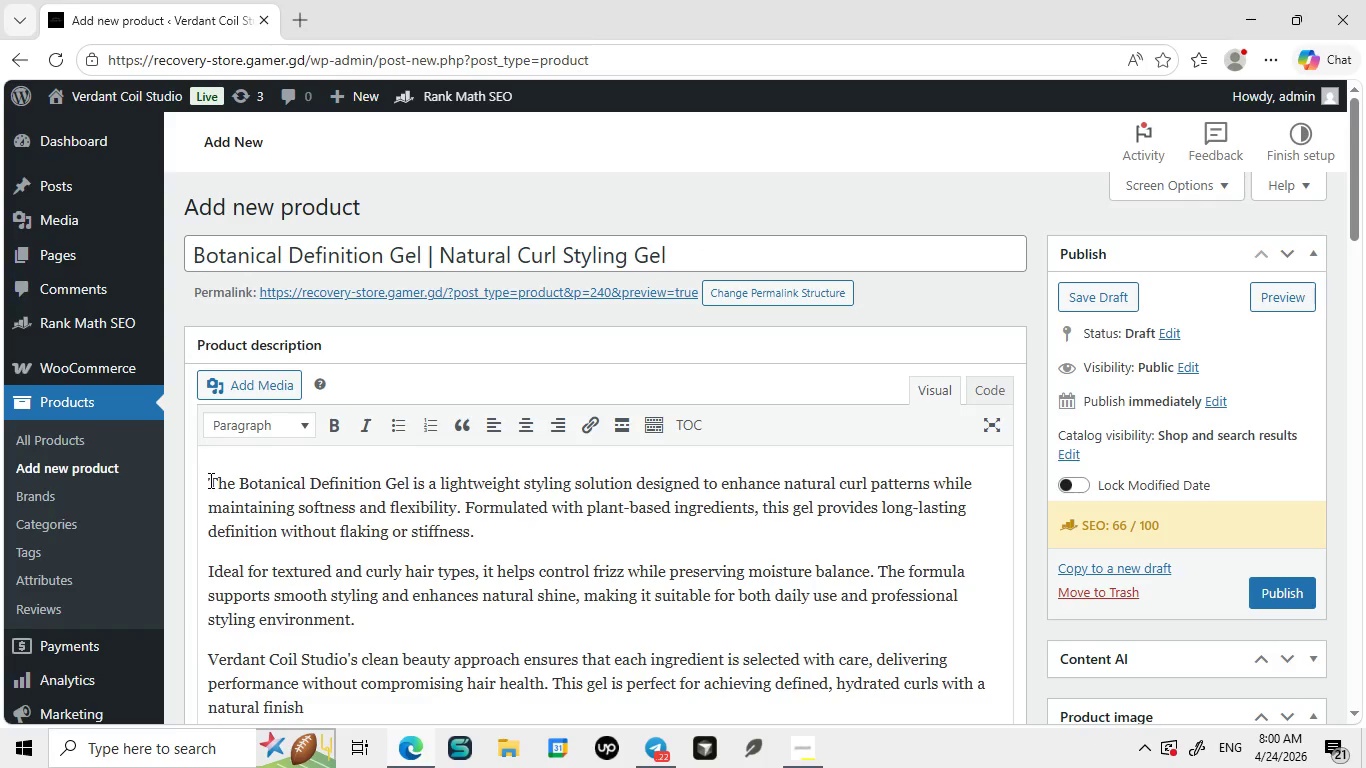 
key(Enter)
 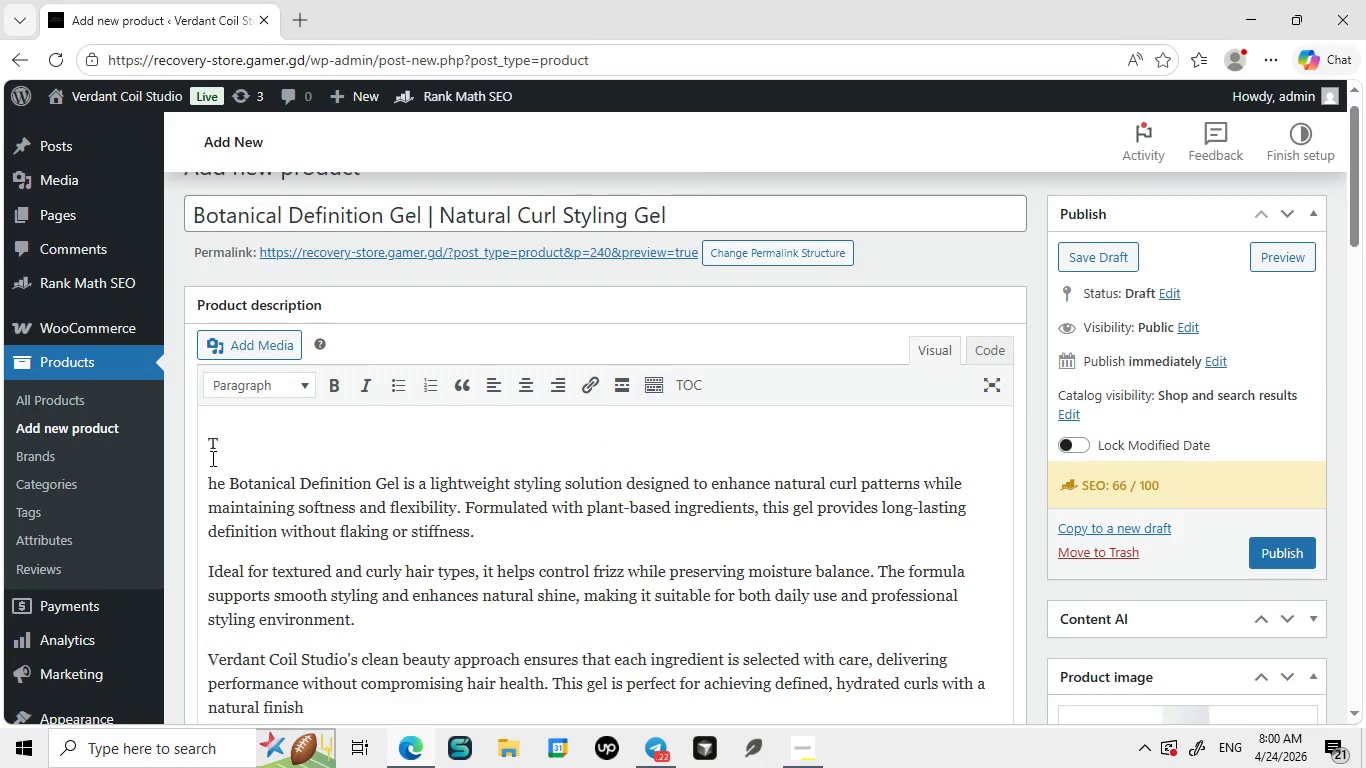 
key(Backspace)
 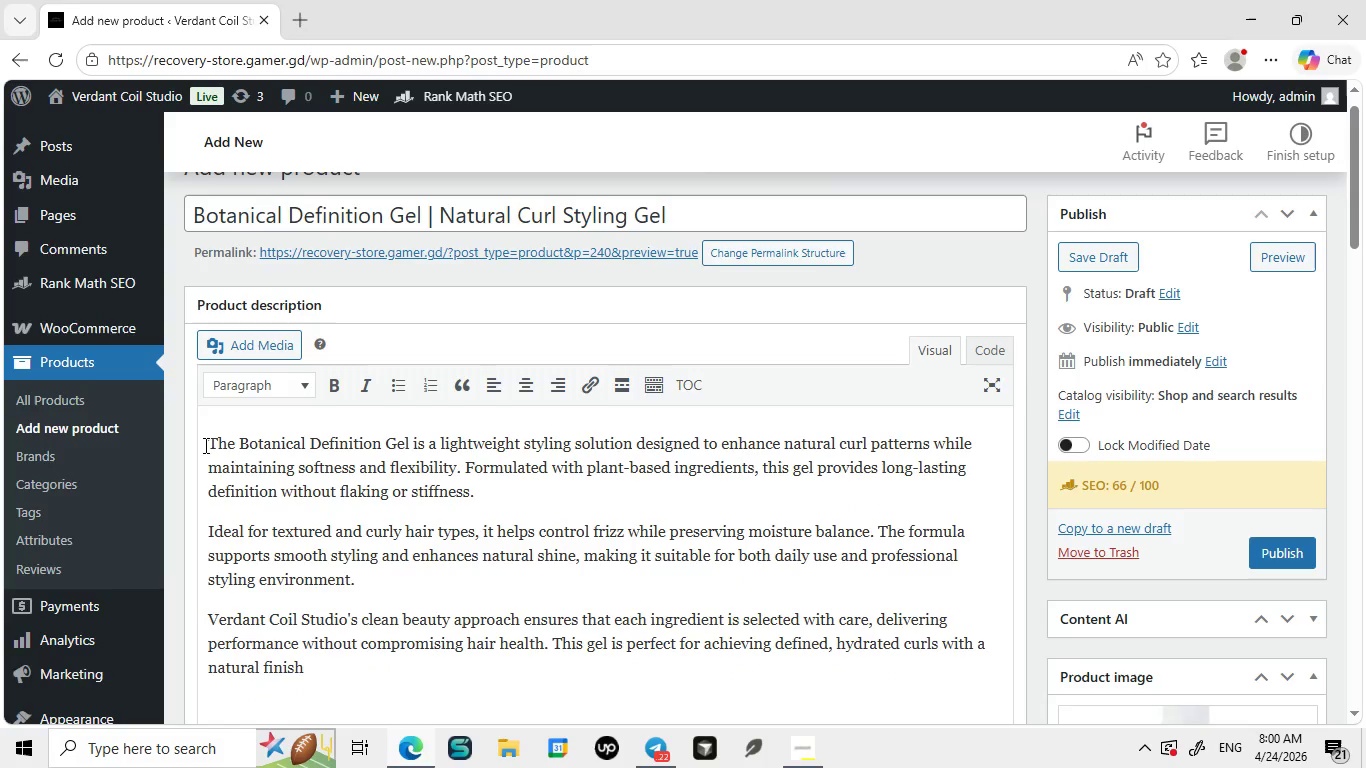 
left_click([204, 445])
 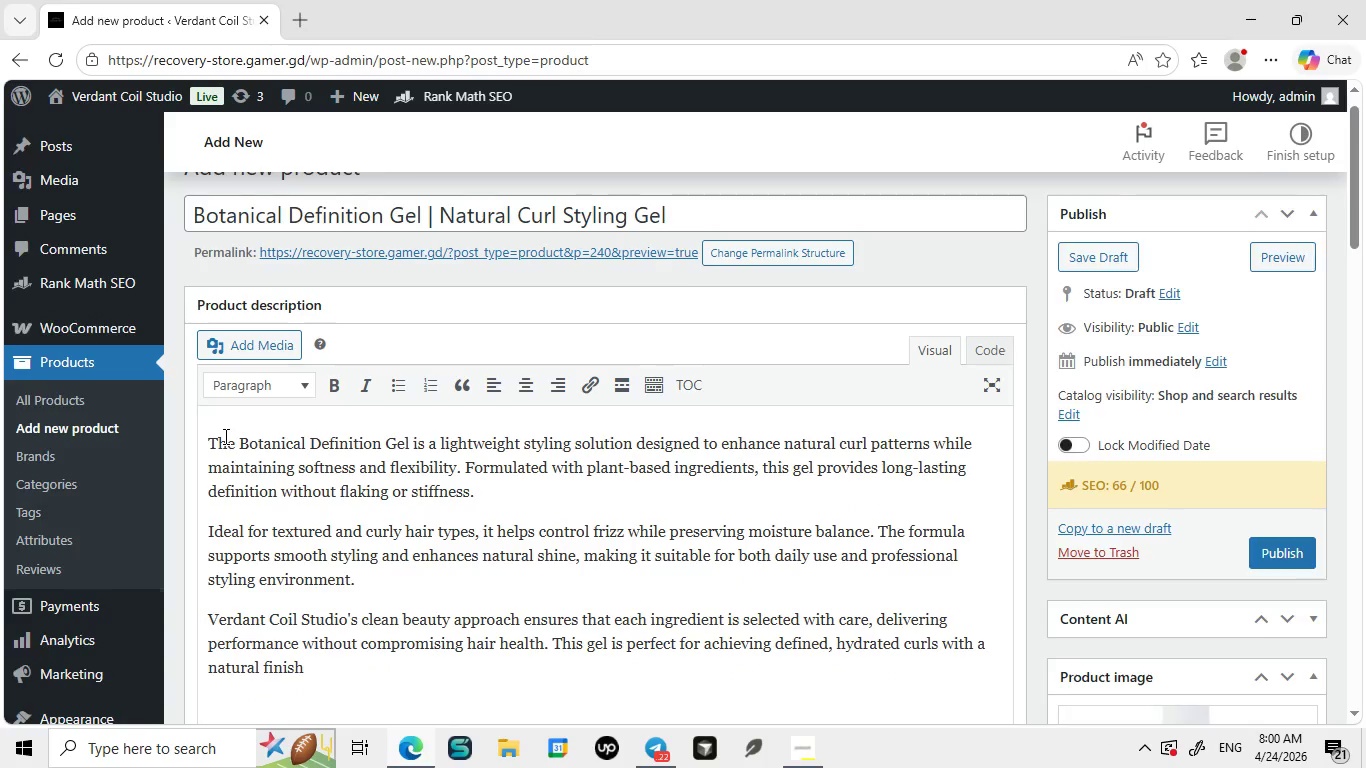 
key(Enter)
 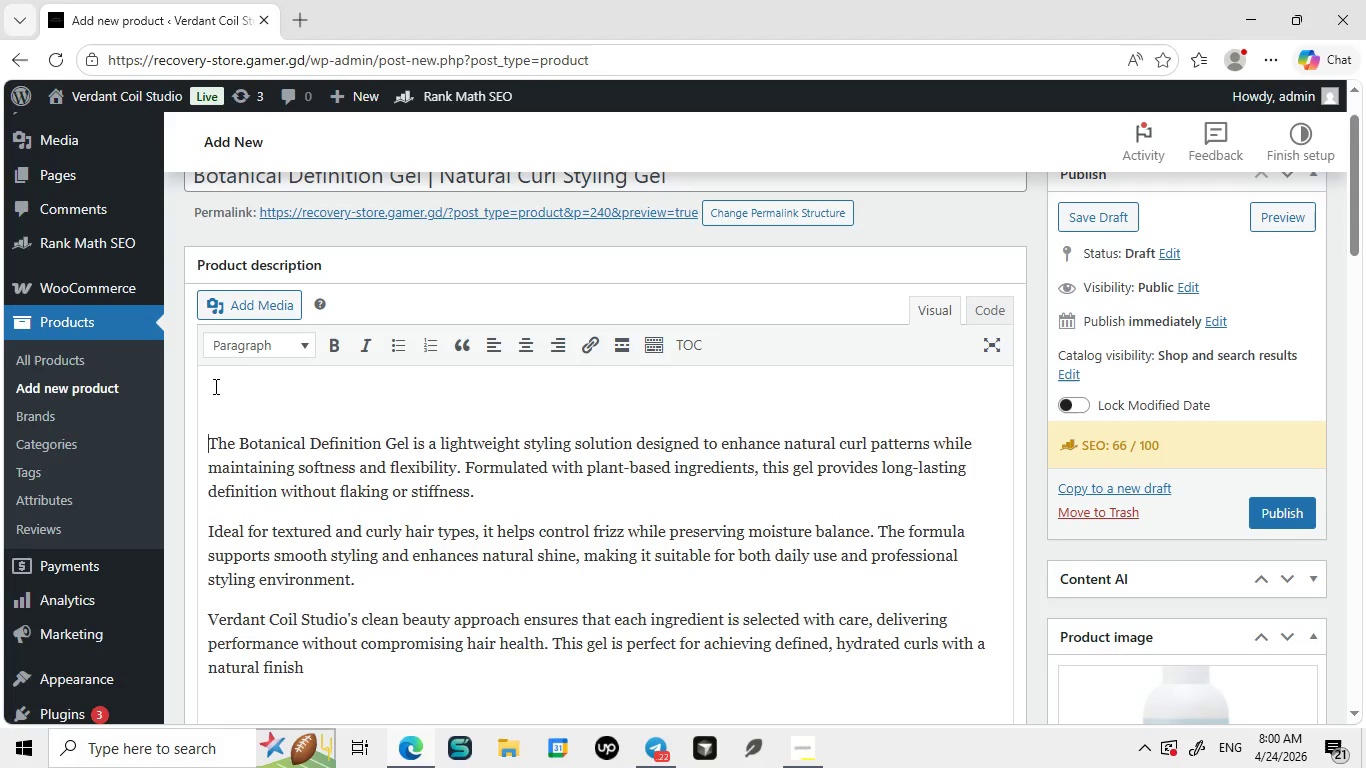 
key(ArrowUp)
 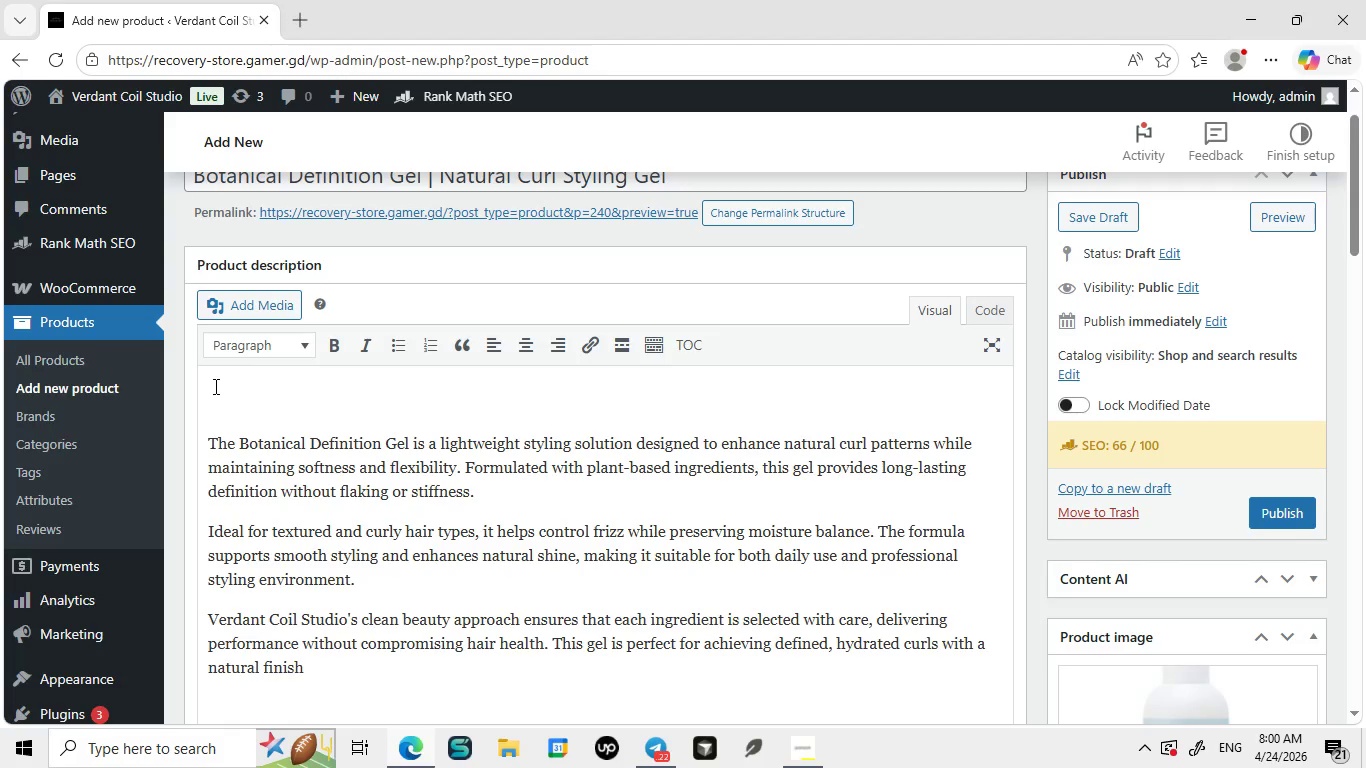 
key(Control+ControlLeft)
 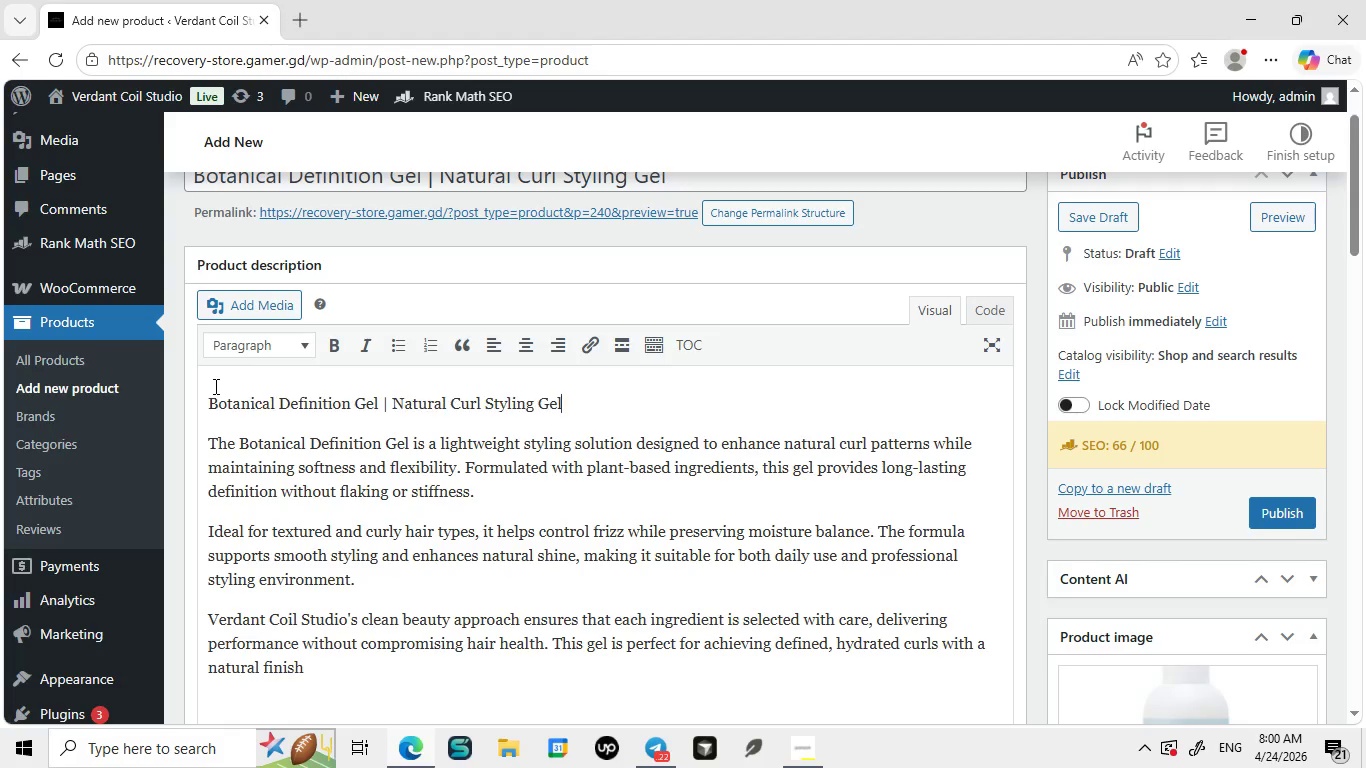 
key(Control+V)
 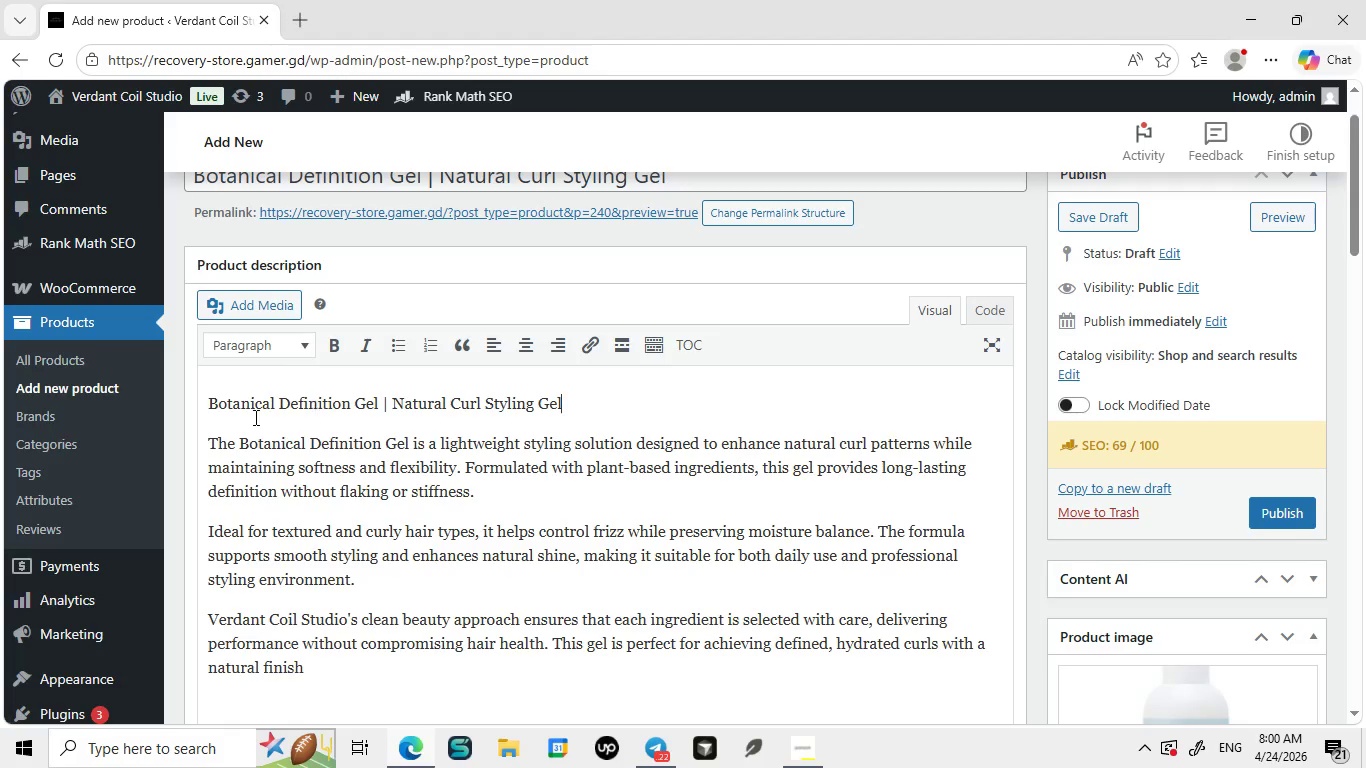 
left_click([206, 402])
 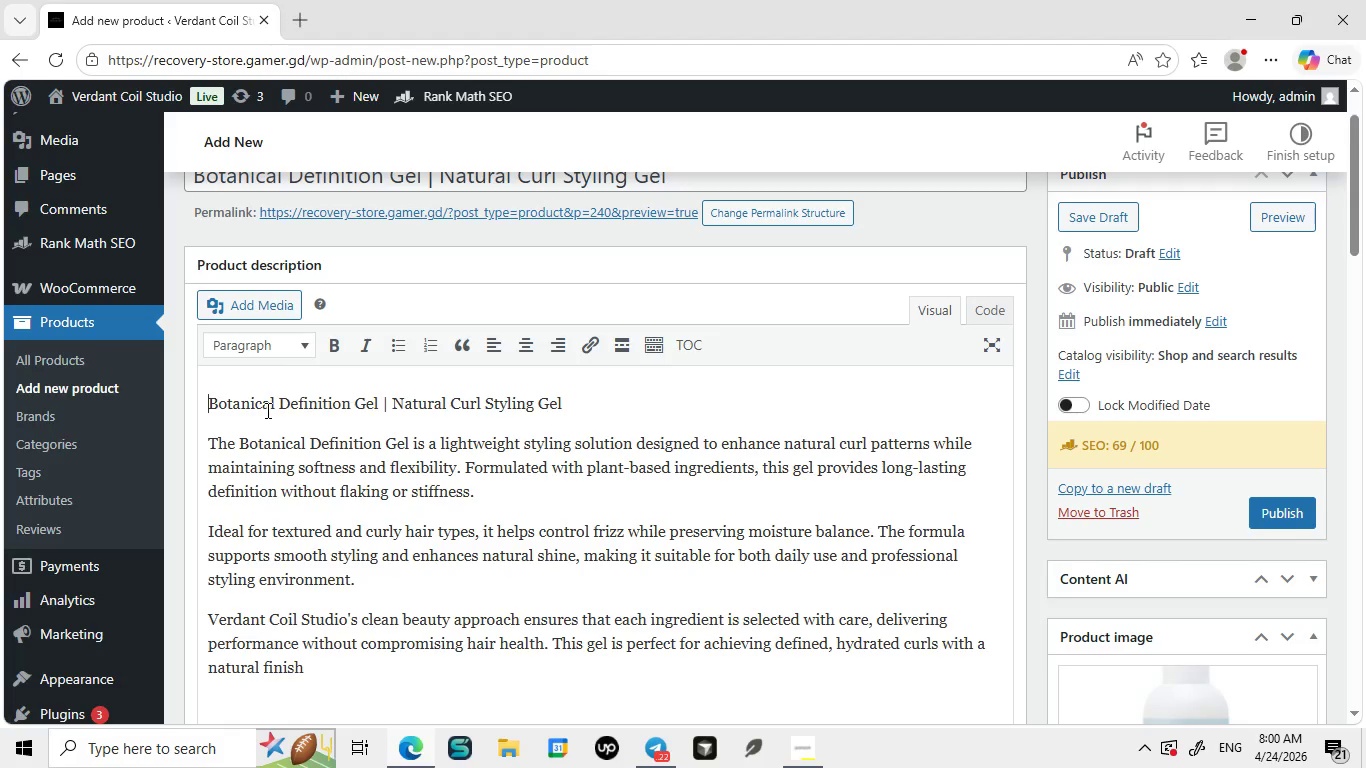 
type(Overview of )
 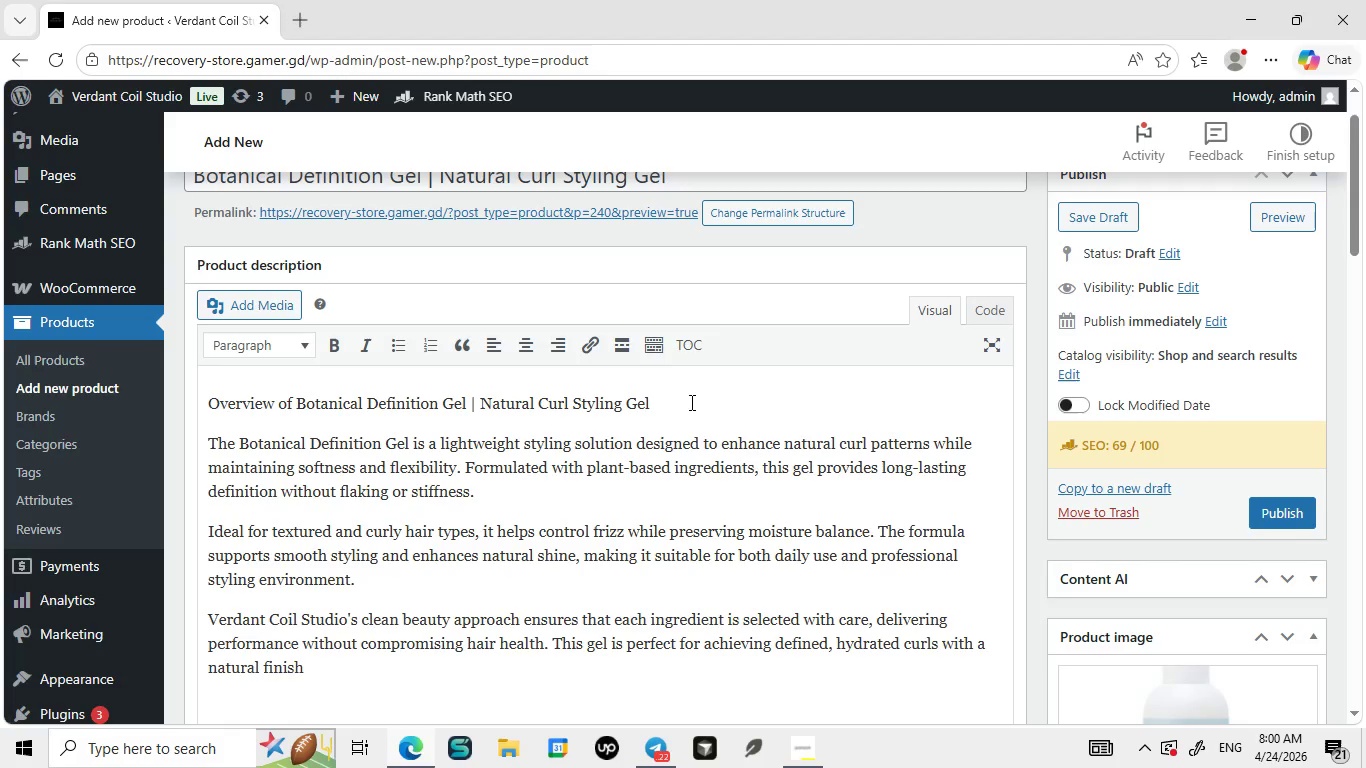 
left_click_drag(start_coordinate=[689, 402], to_coordinate=[179, 395])
 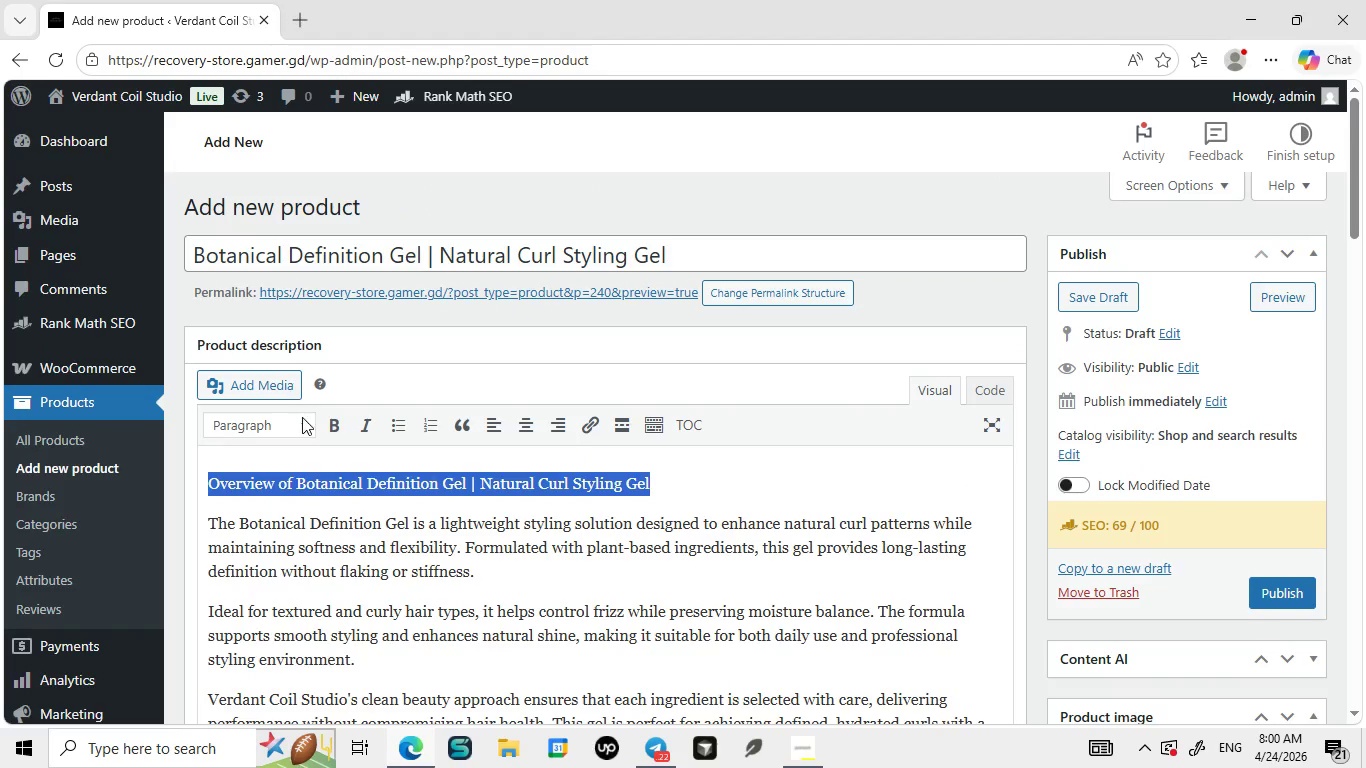 
left_click([304, 435])
 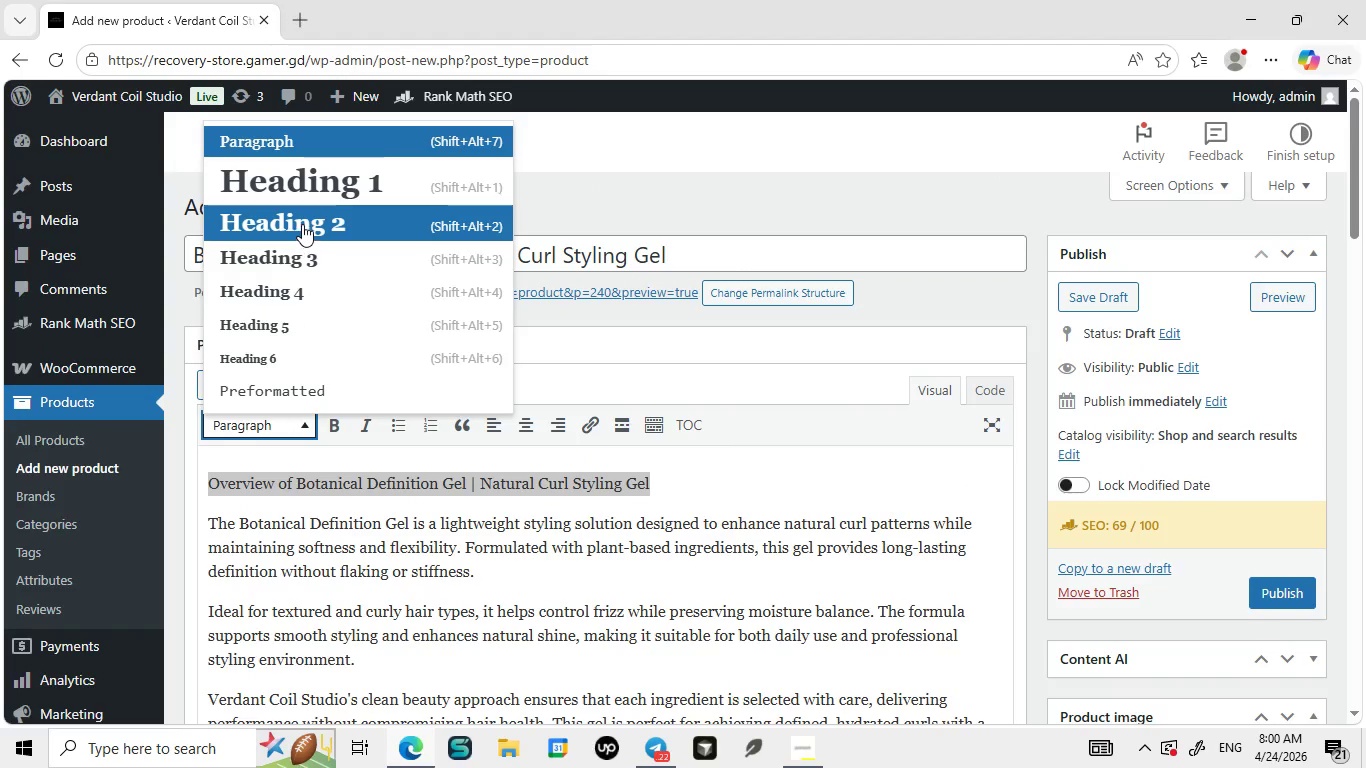 
left_click([302, 224])
 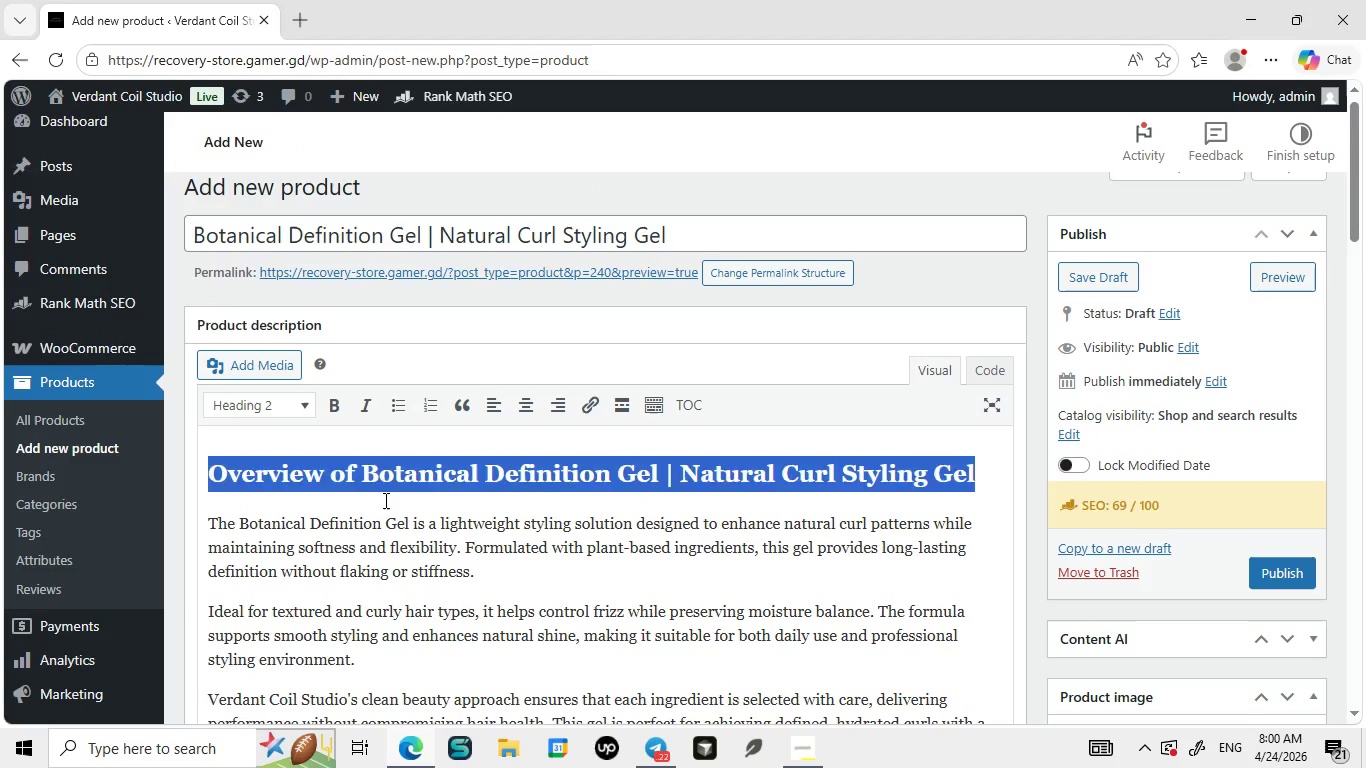 
left_click([384, 500])
 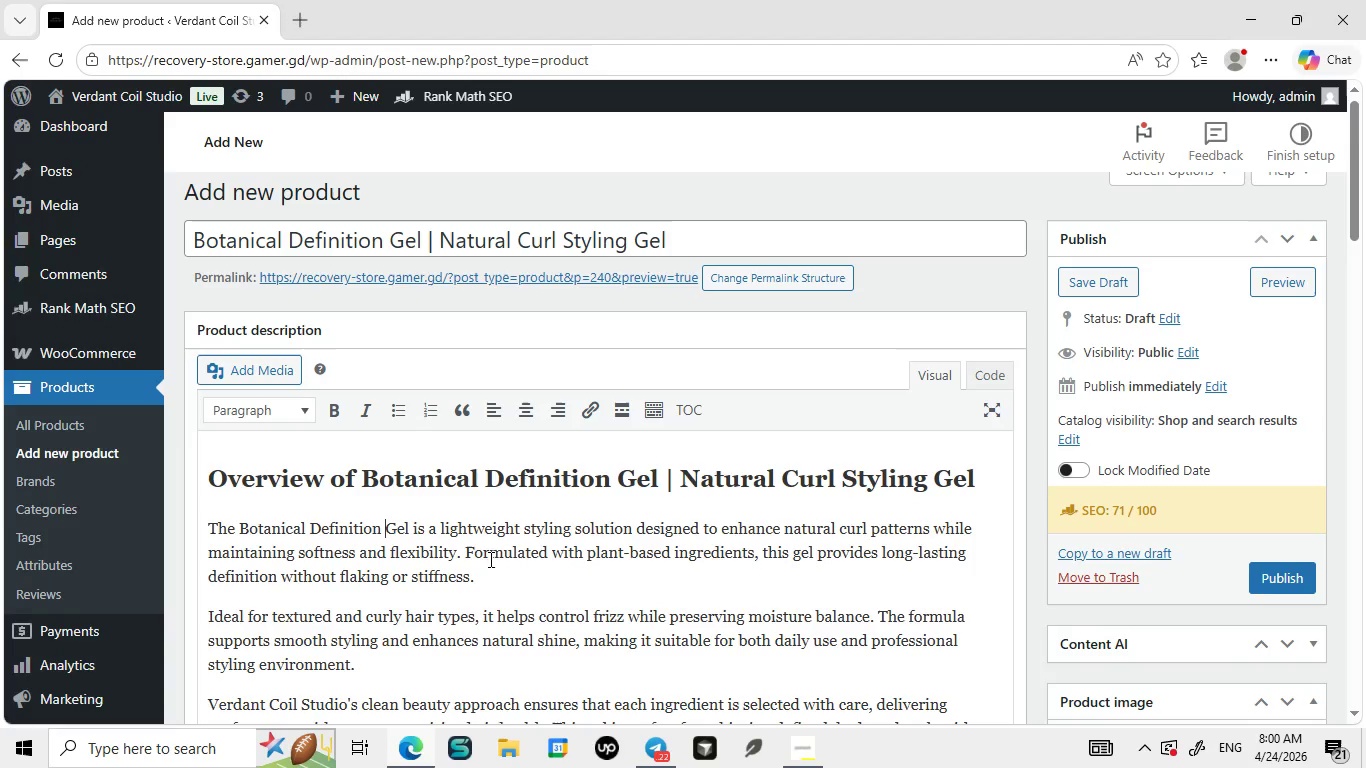 
left_click_drag(start_coordinate=[668, 474], to_coordinate=[1011, 480])
 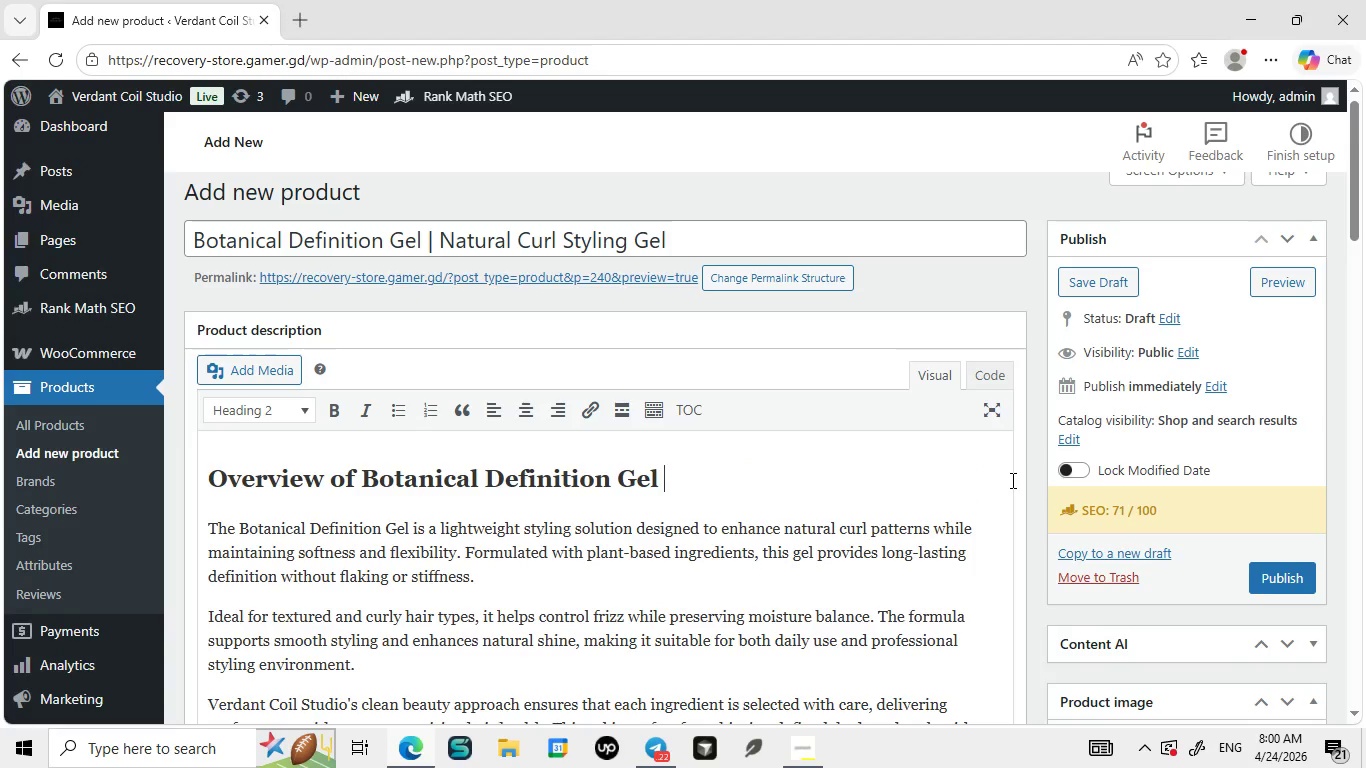 
key(Backspace)
 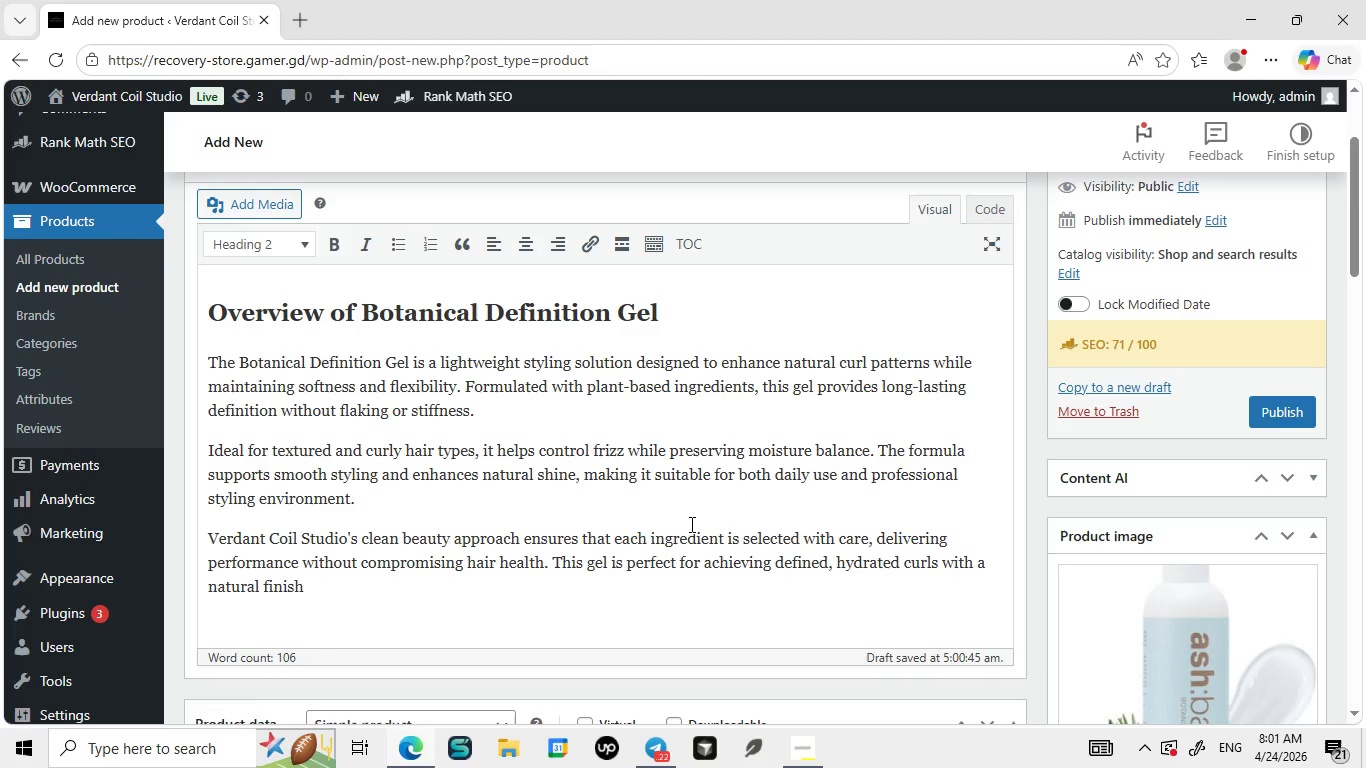 
wait(25.62)
 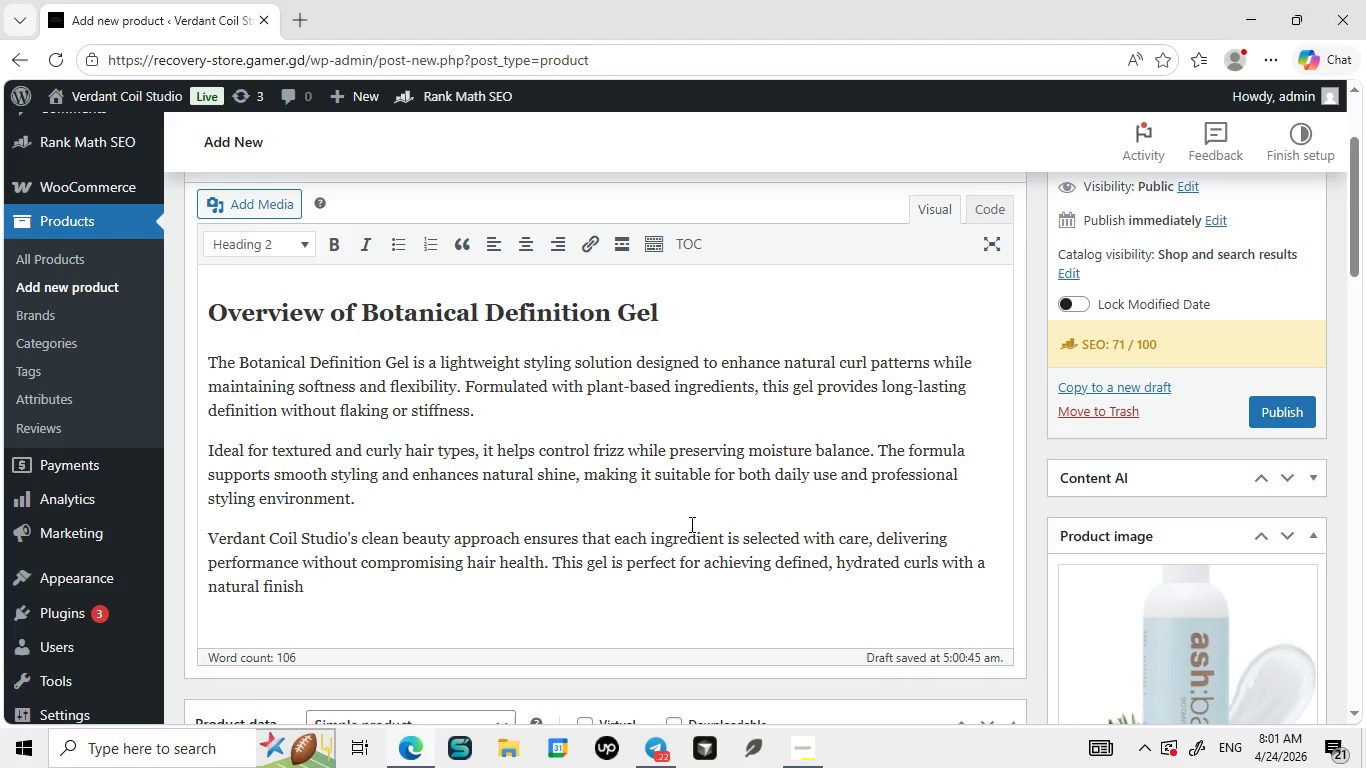 
left_click_drag(start_coordinate=[442, 359], to_coordinate=[573, 367])
 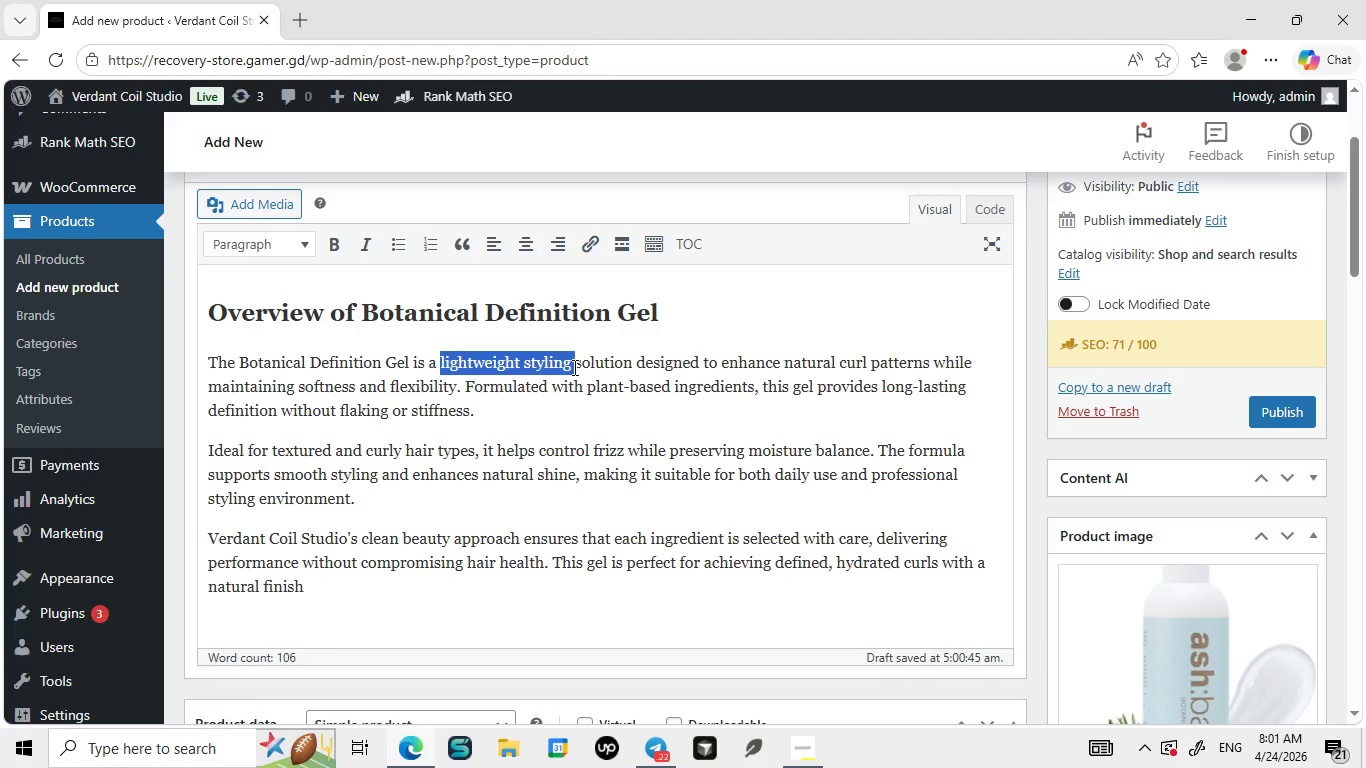 
key(Control+ControlLeft)
 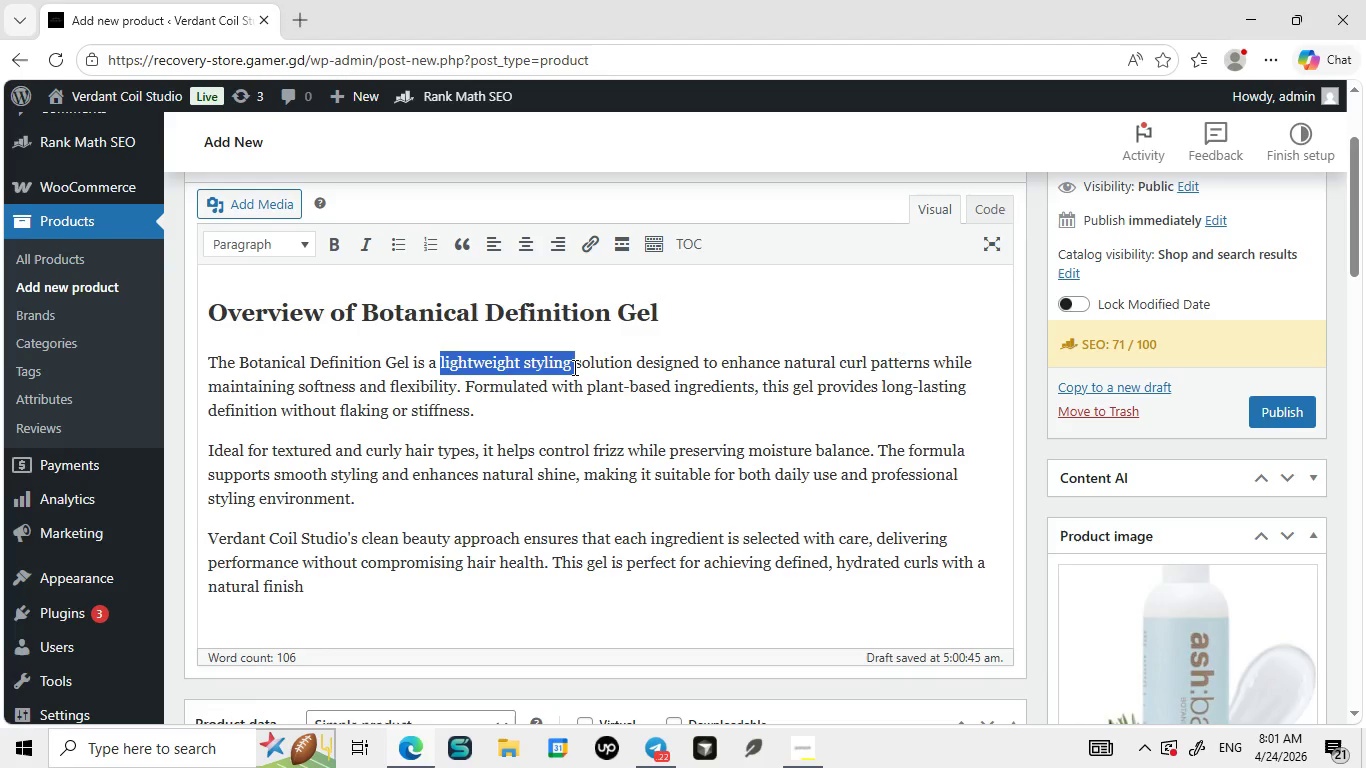 
key(Control+C)
 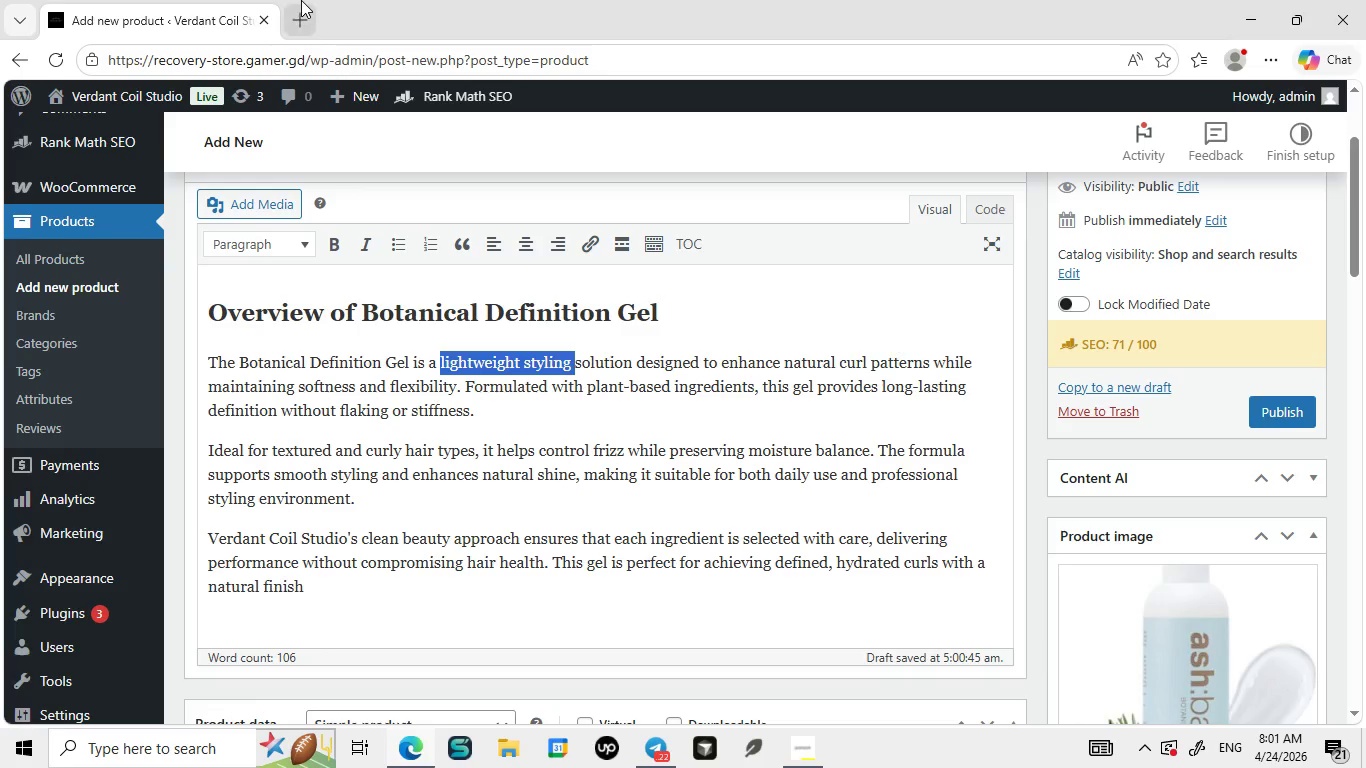 
left_click([301, 0])
 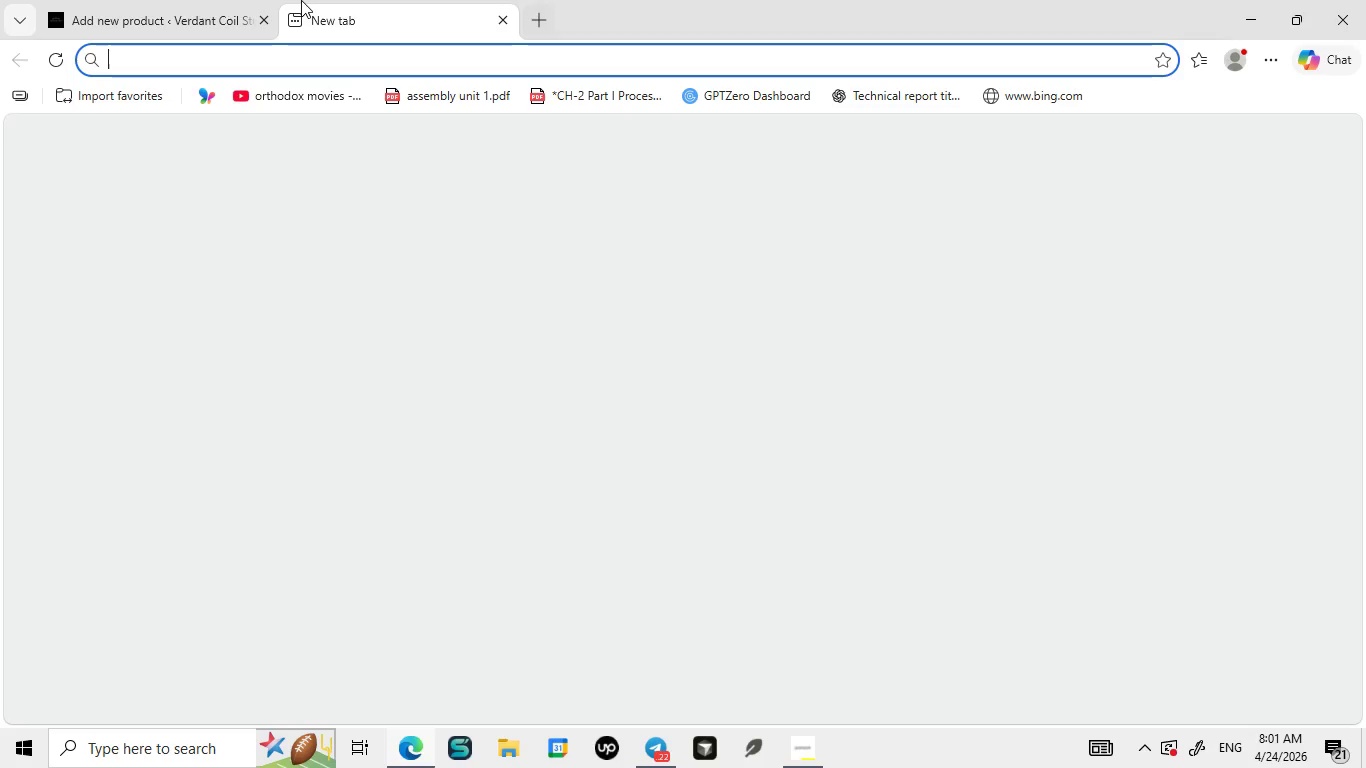 
key(Control+ControlLeft)
 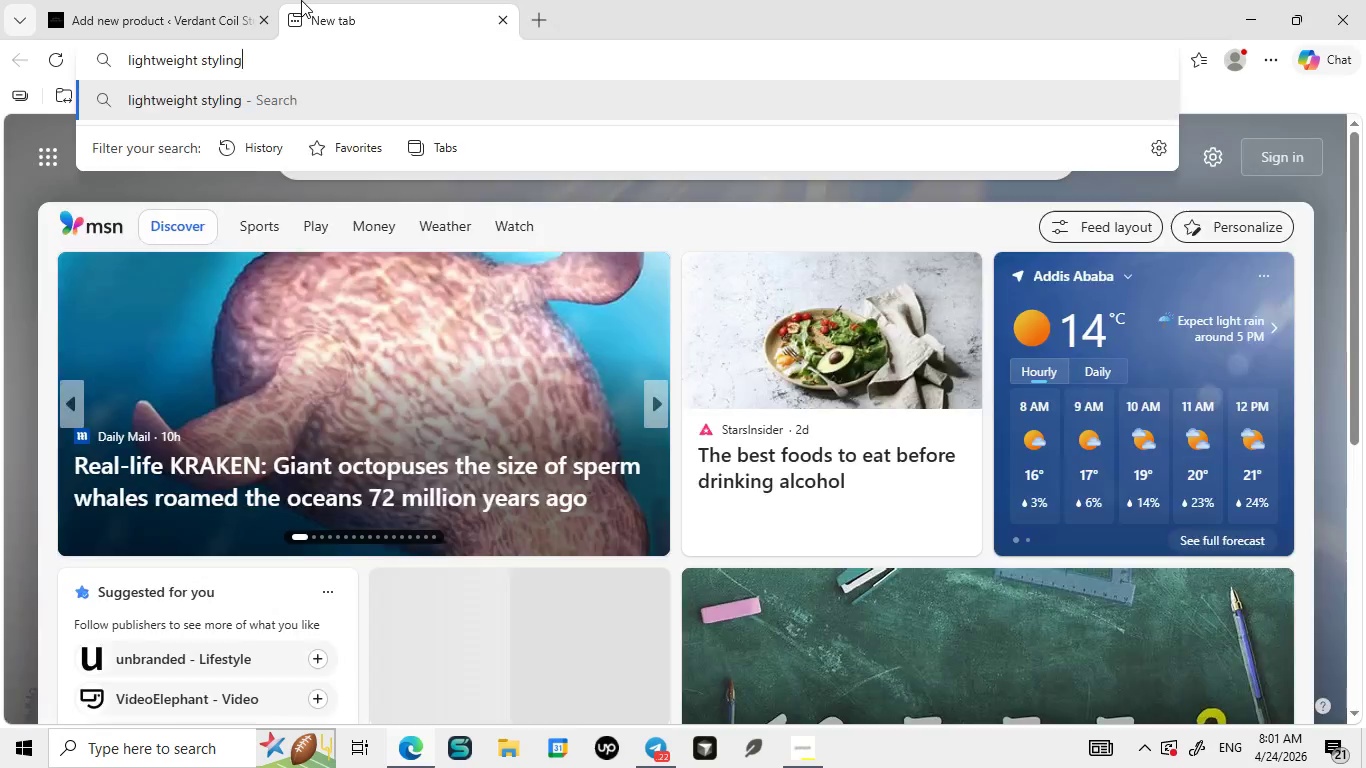 
key(Control+V)
 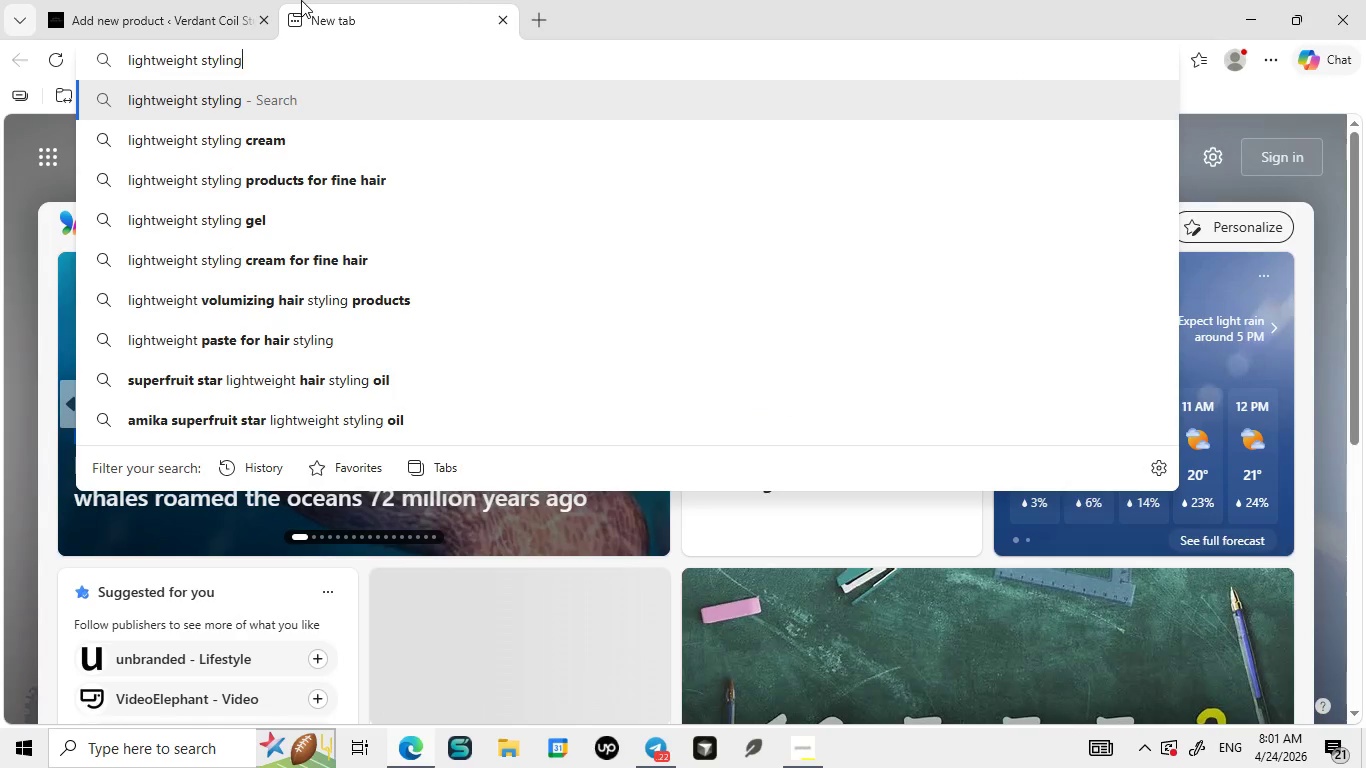 
key(Enter)
 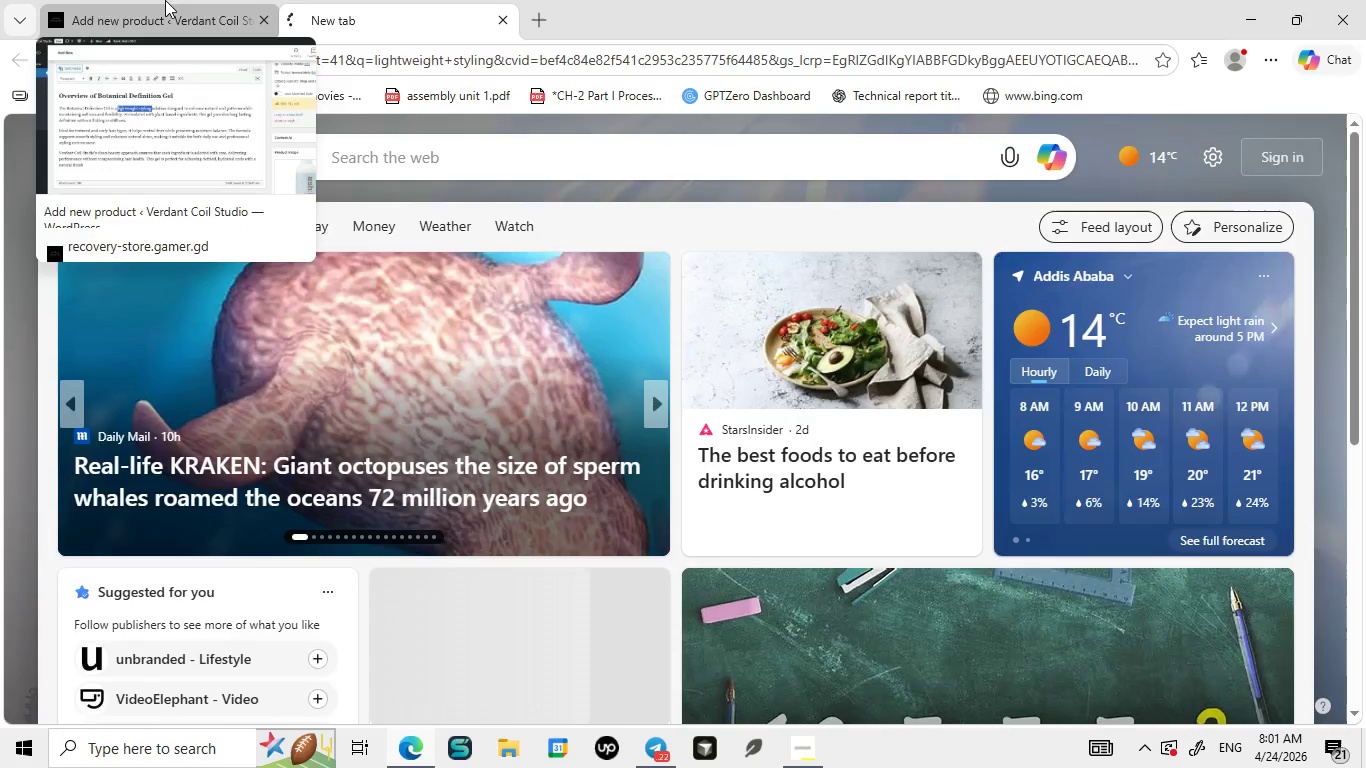 
left_click([165, 0])
 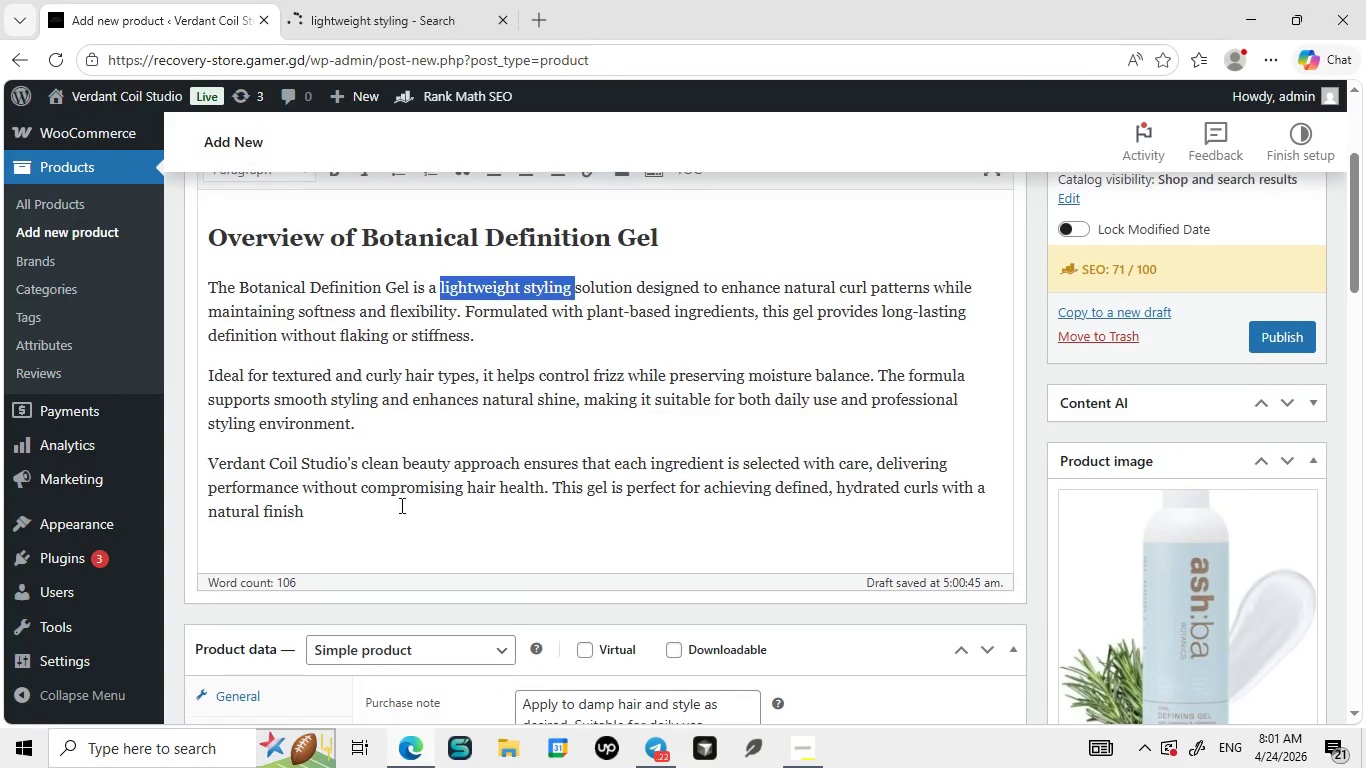 
left_click([400, 505])
 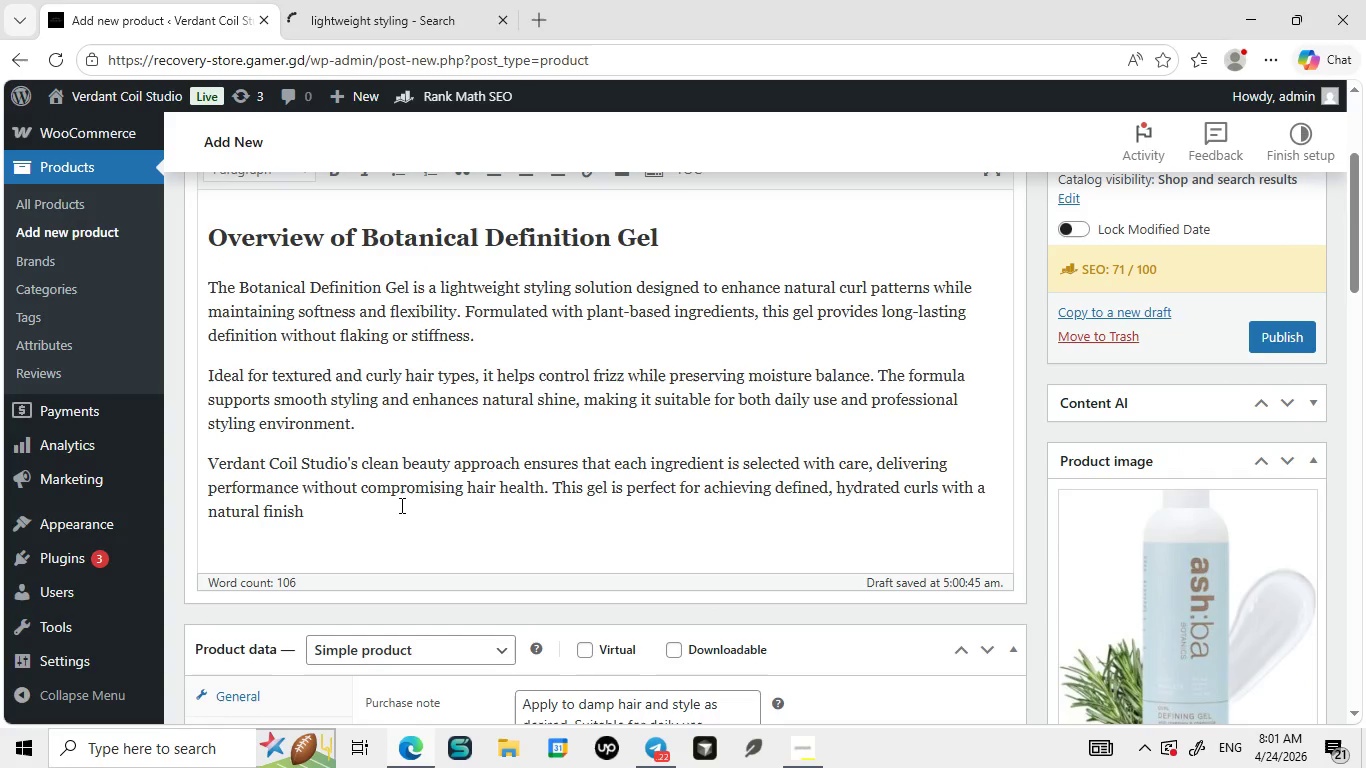 
key(Period)
 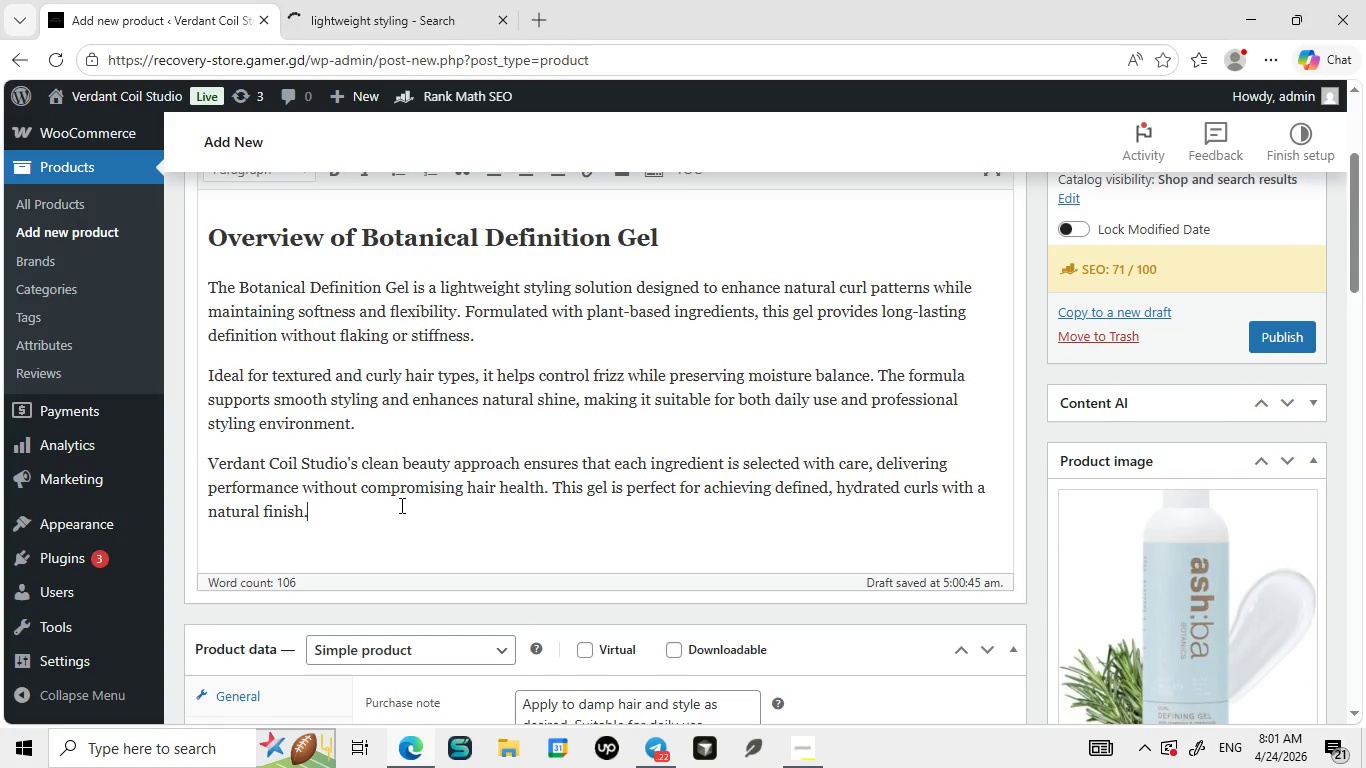 
key(Enter)
 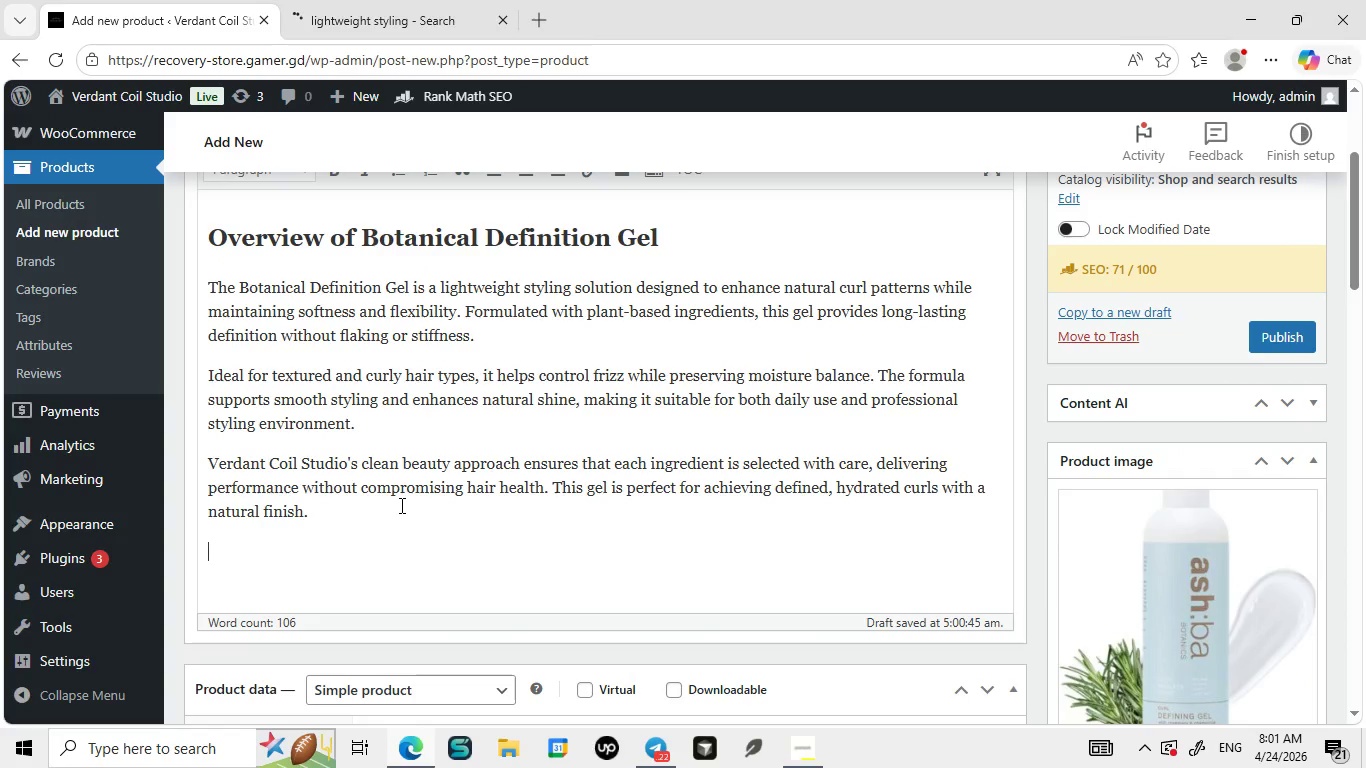 
type(You may also like our )
 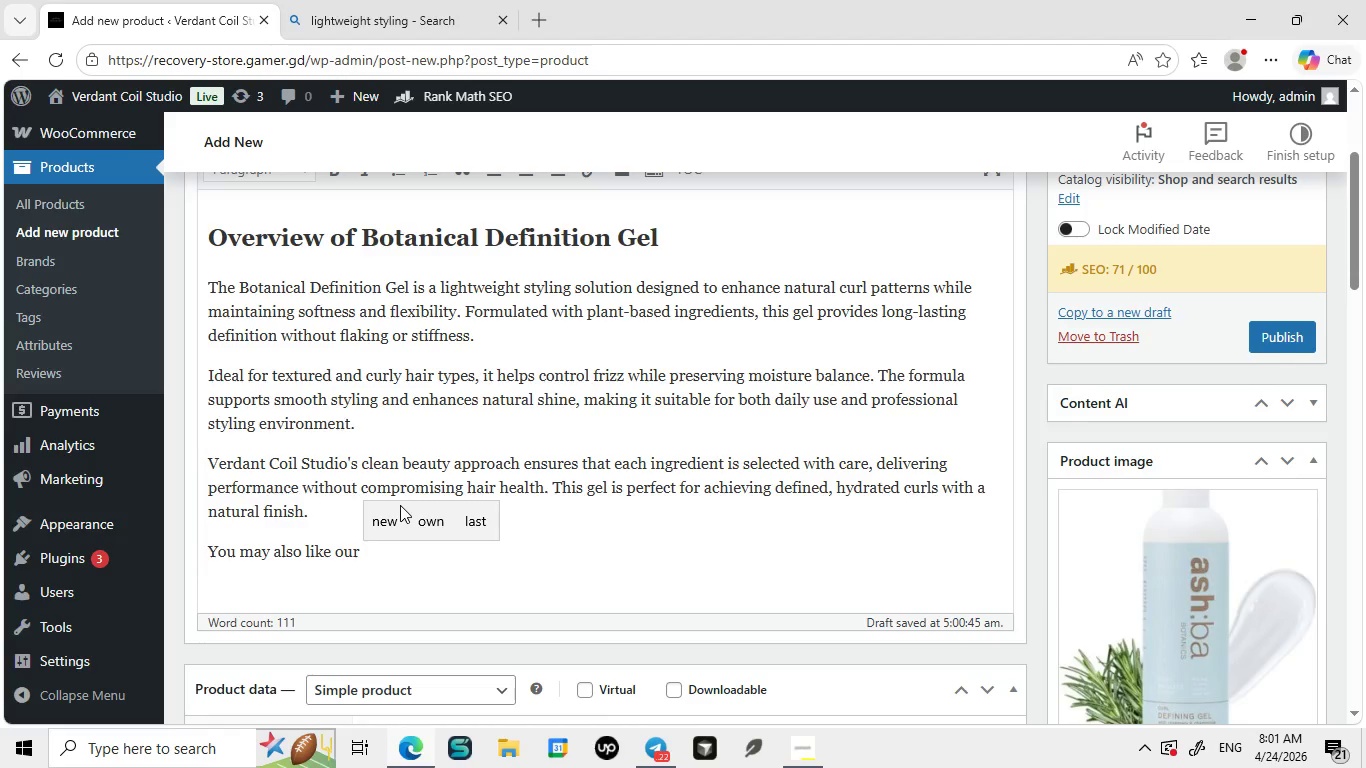 
wait(12.73)
 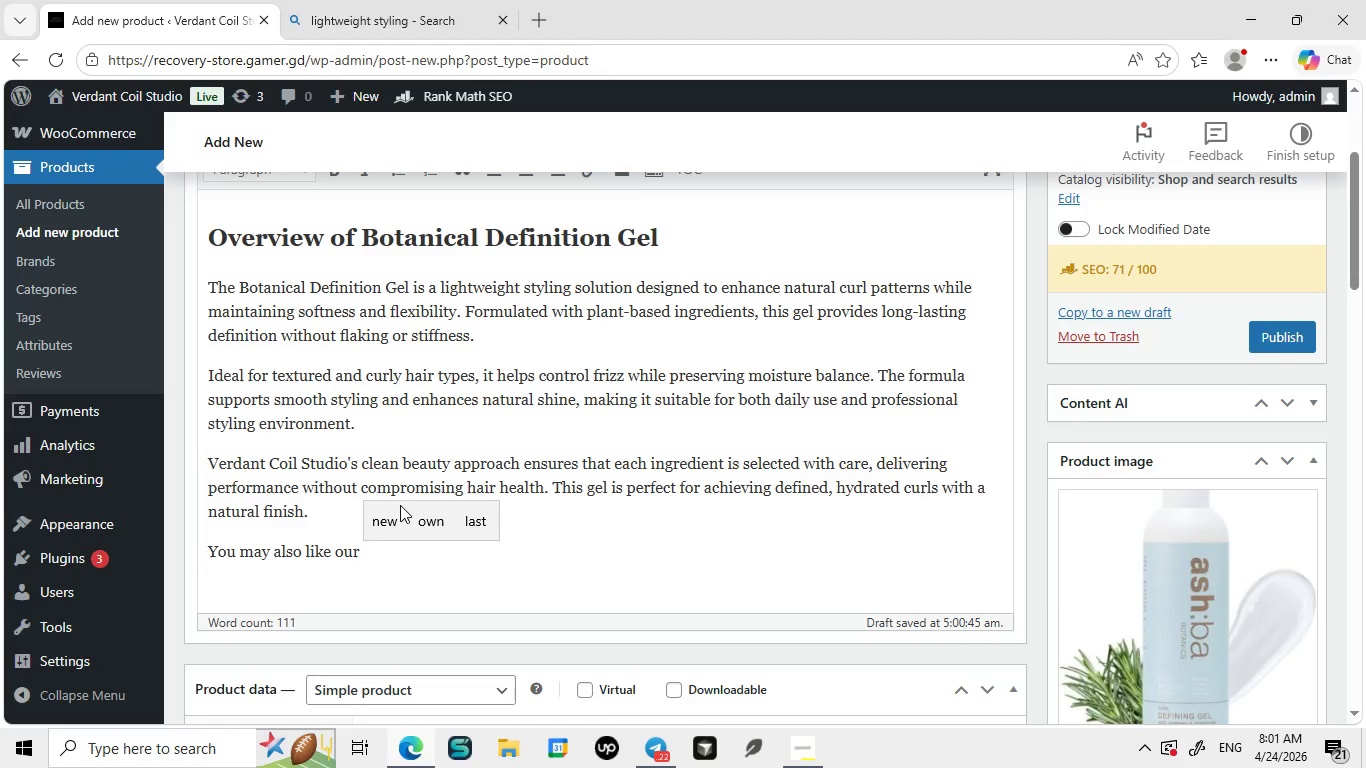 
type(Lightener Kit)
 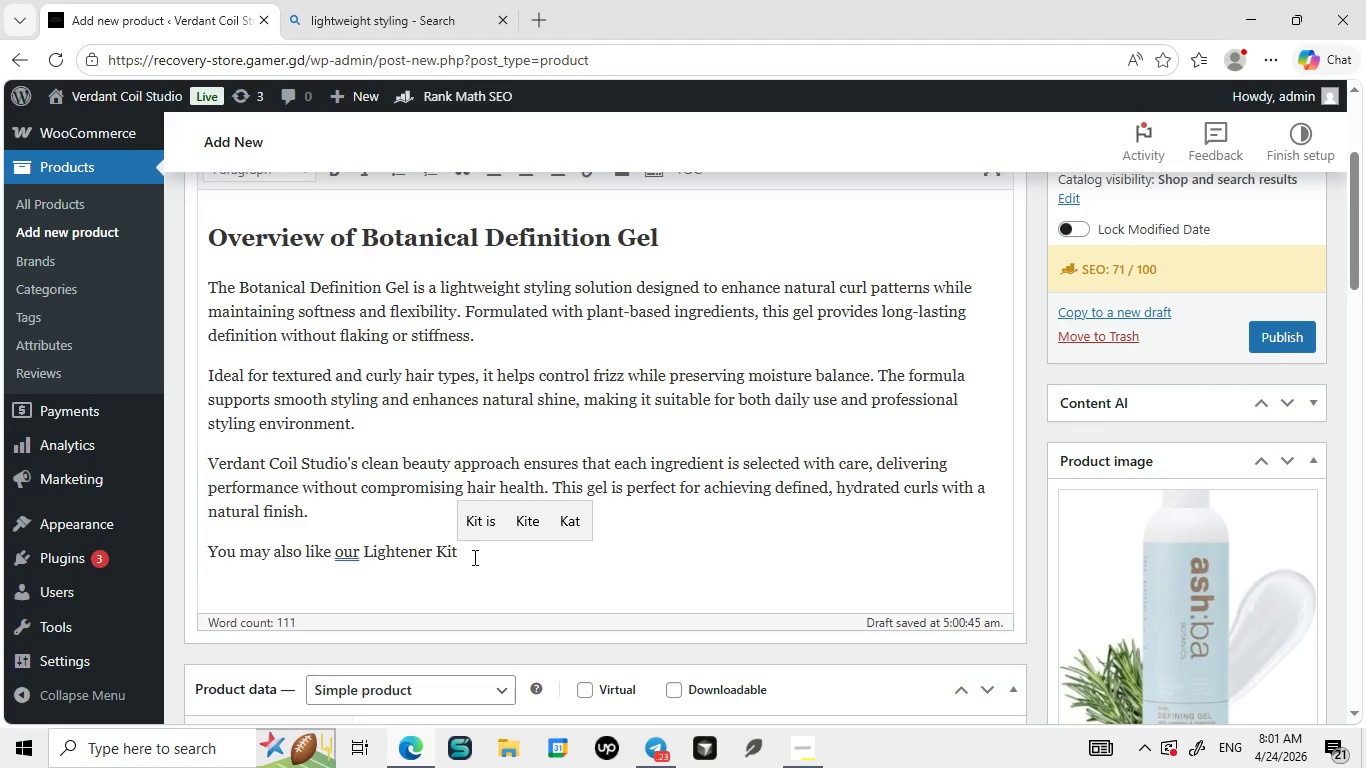 
left_click_drag(start_coordinate=[473, 557], to_coordinate=[363, 552])
 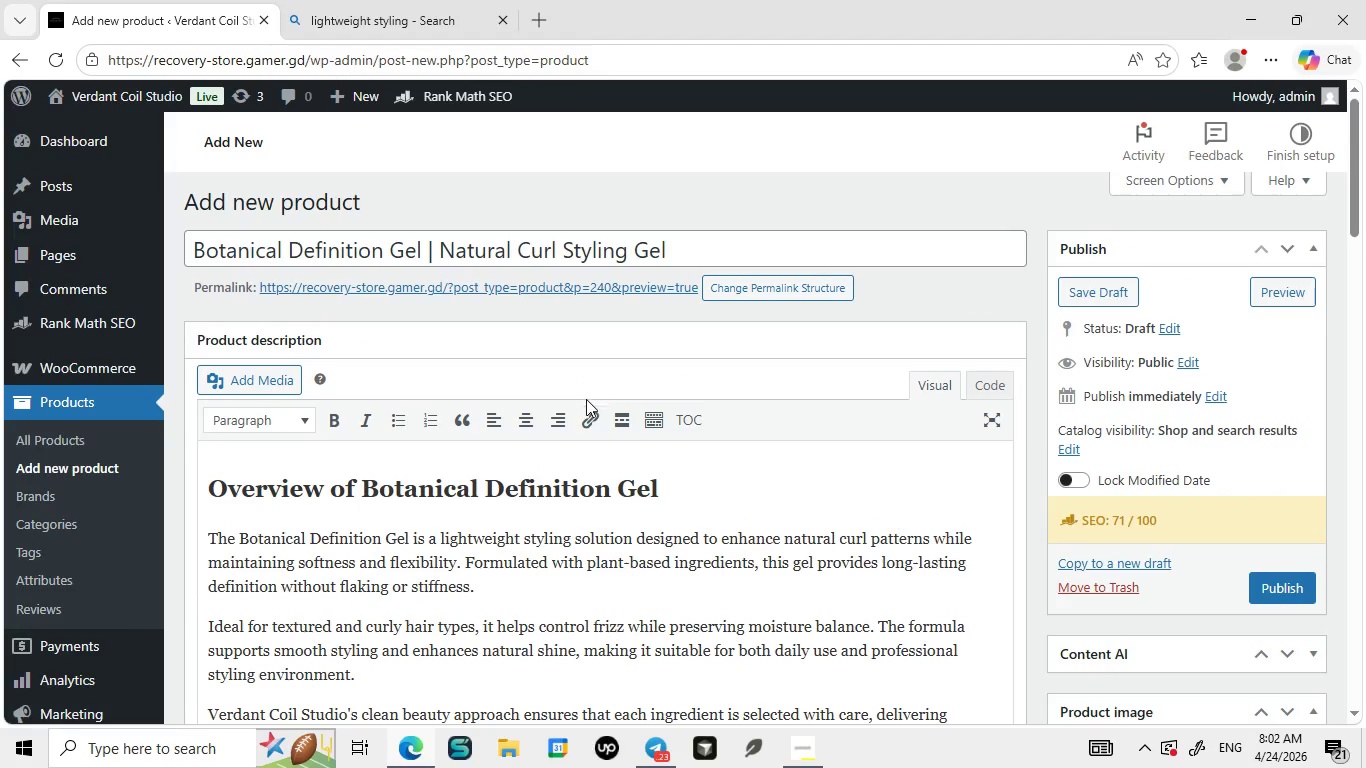 
left_click([591, 425])
 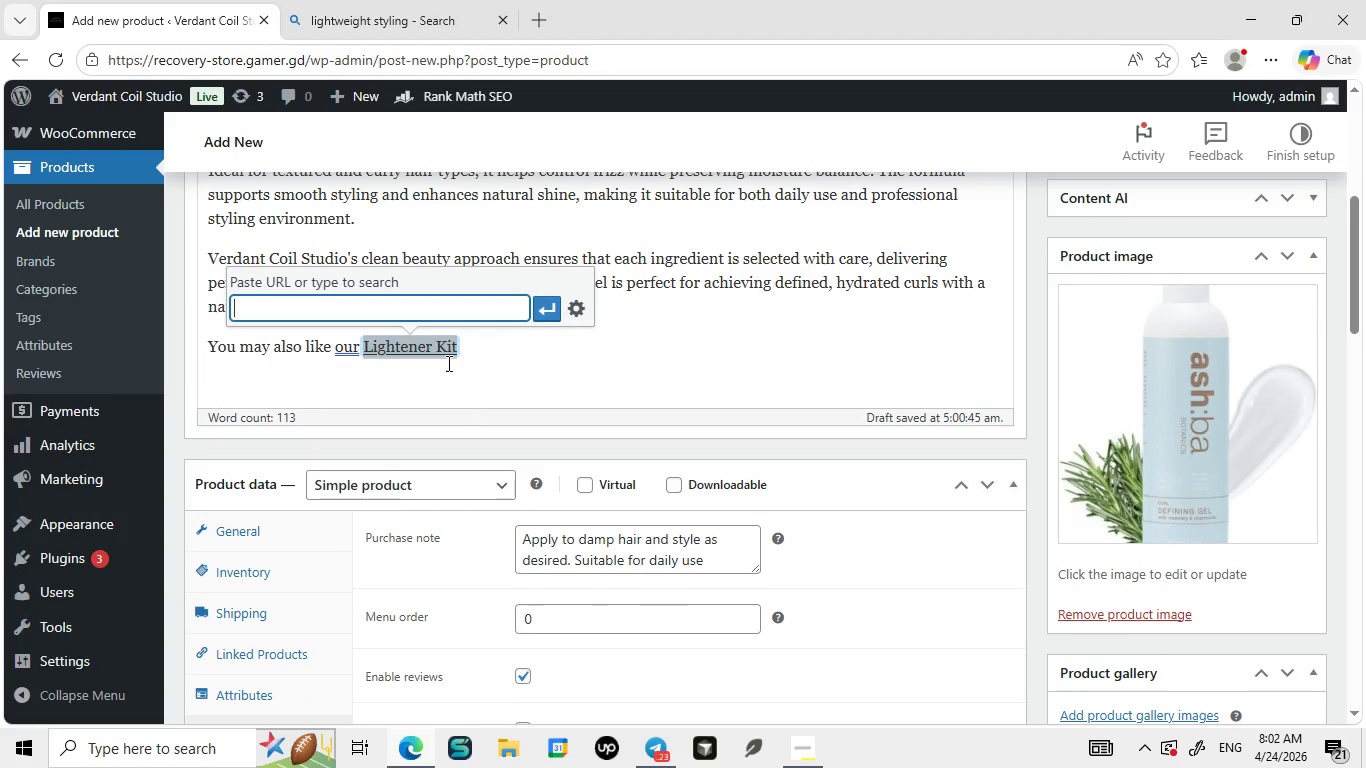 
type(Lightener)
 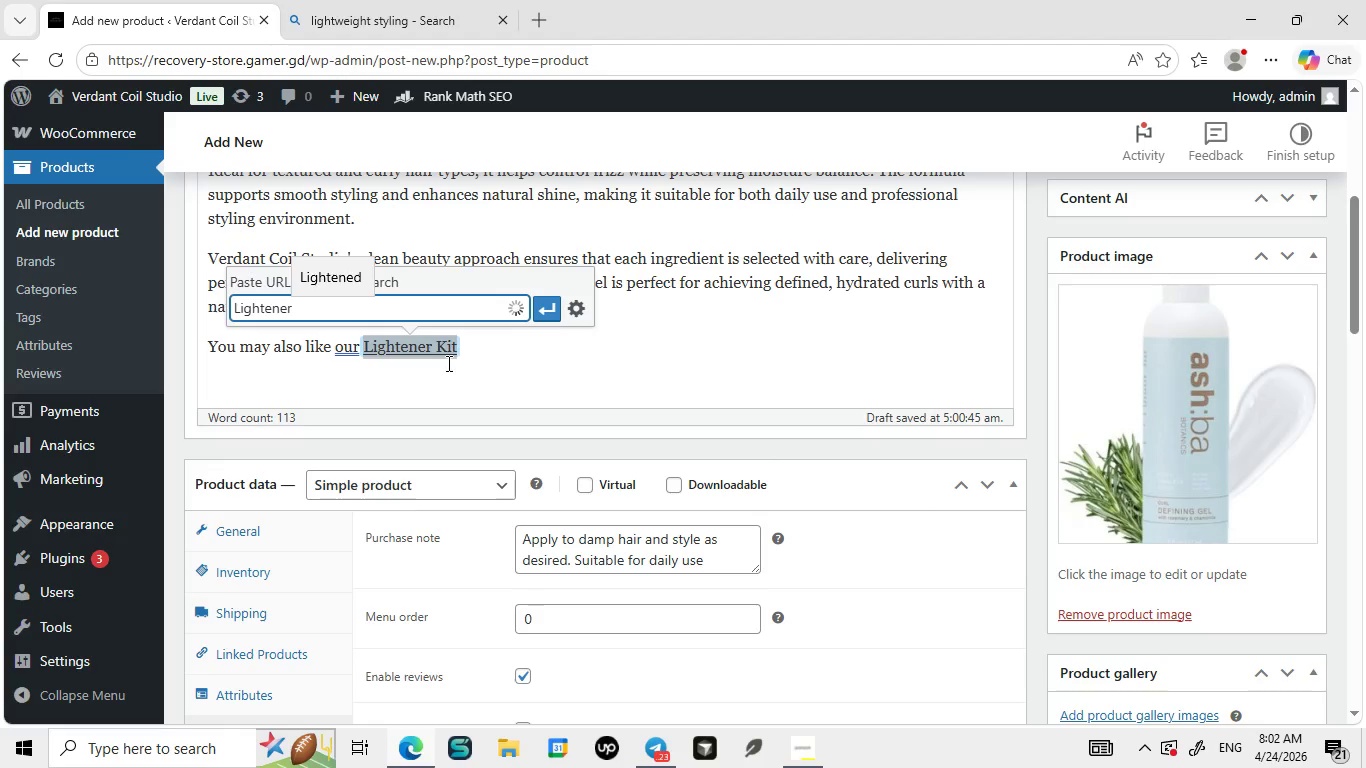 
wait(8.97)
 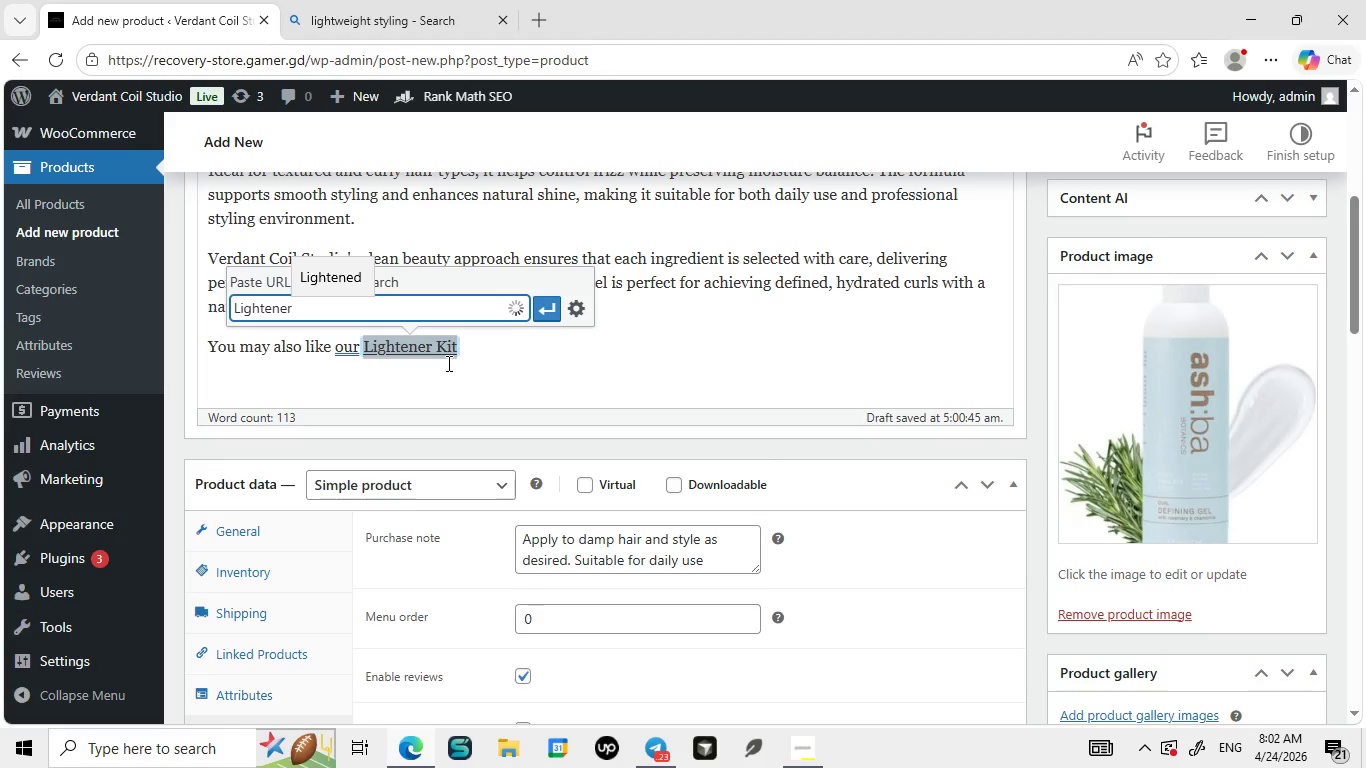 
left_click([418, 333])
 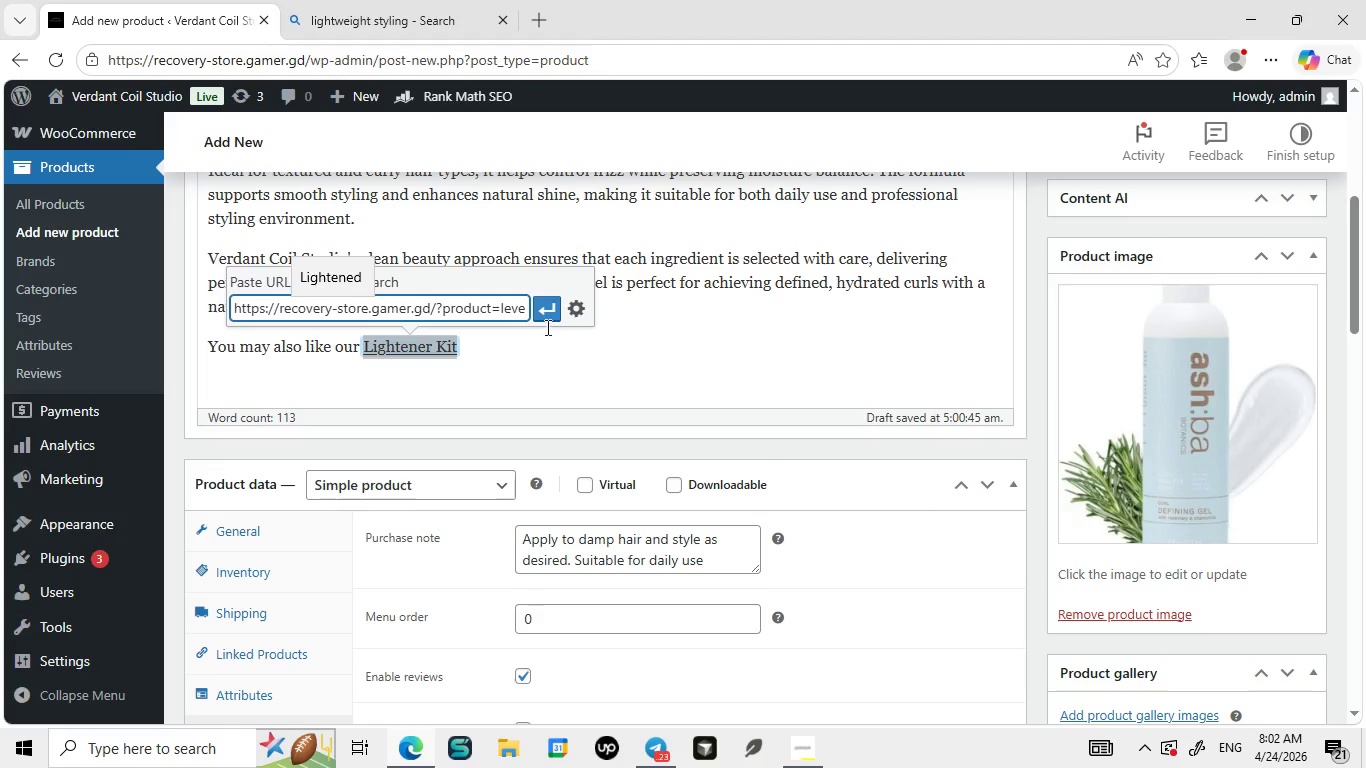 
left_click([546, 326])
 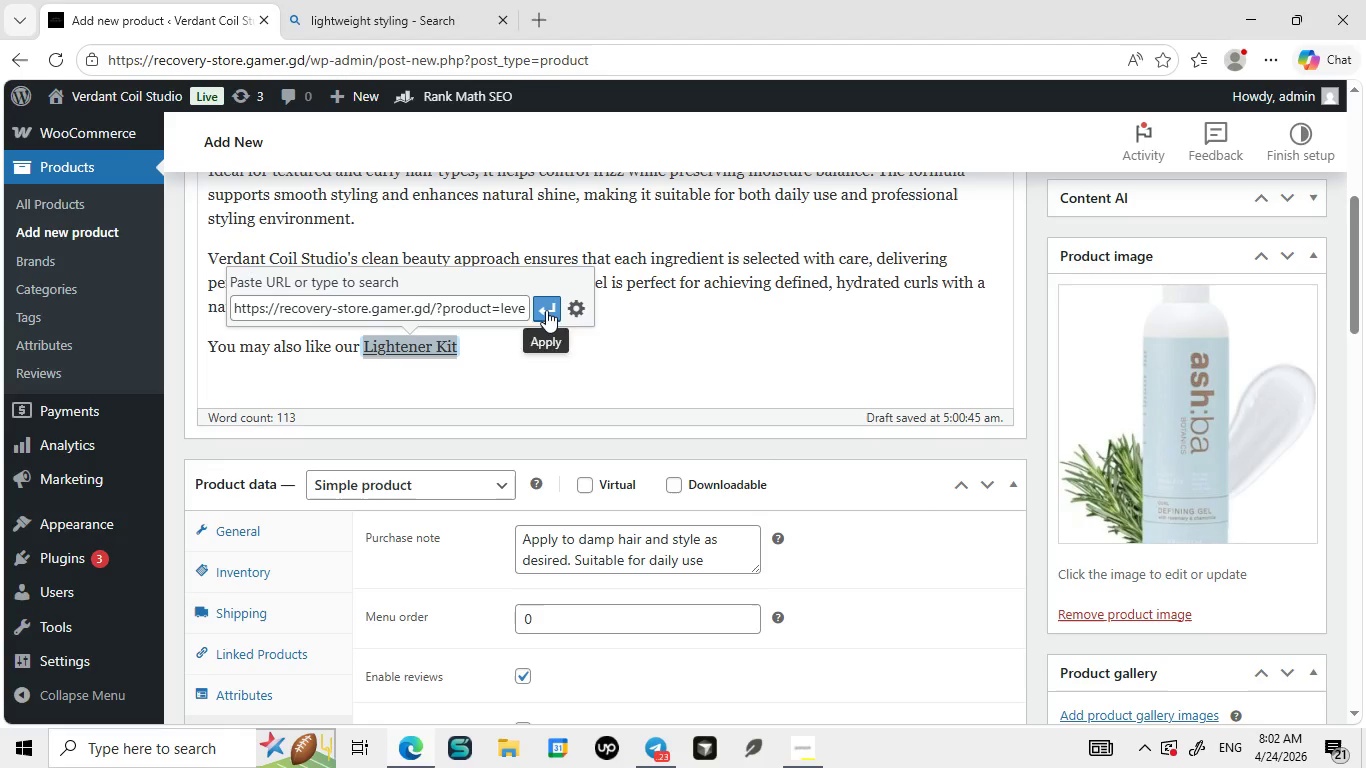 
left_click([546, 310])
 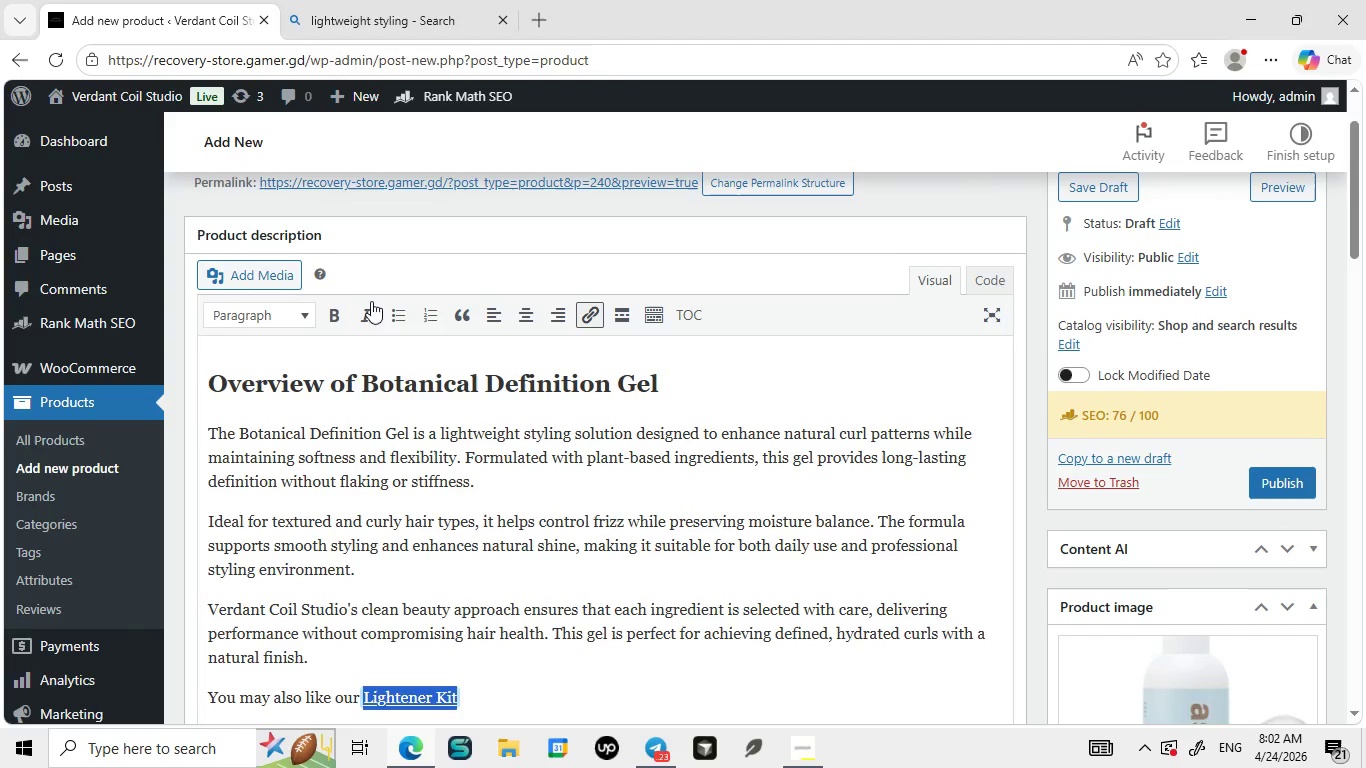 
left_click([335, 309])
 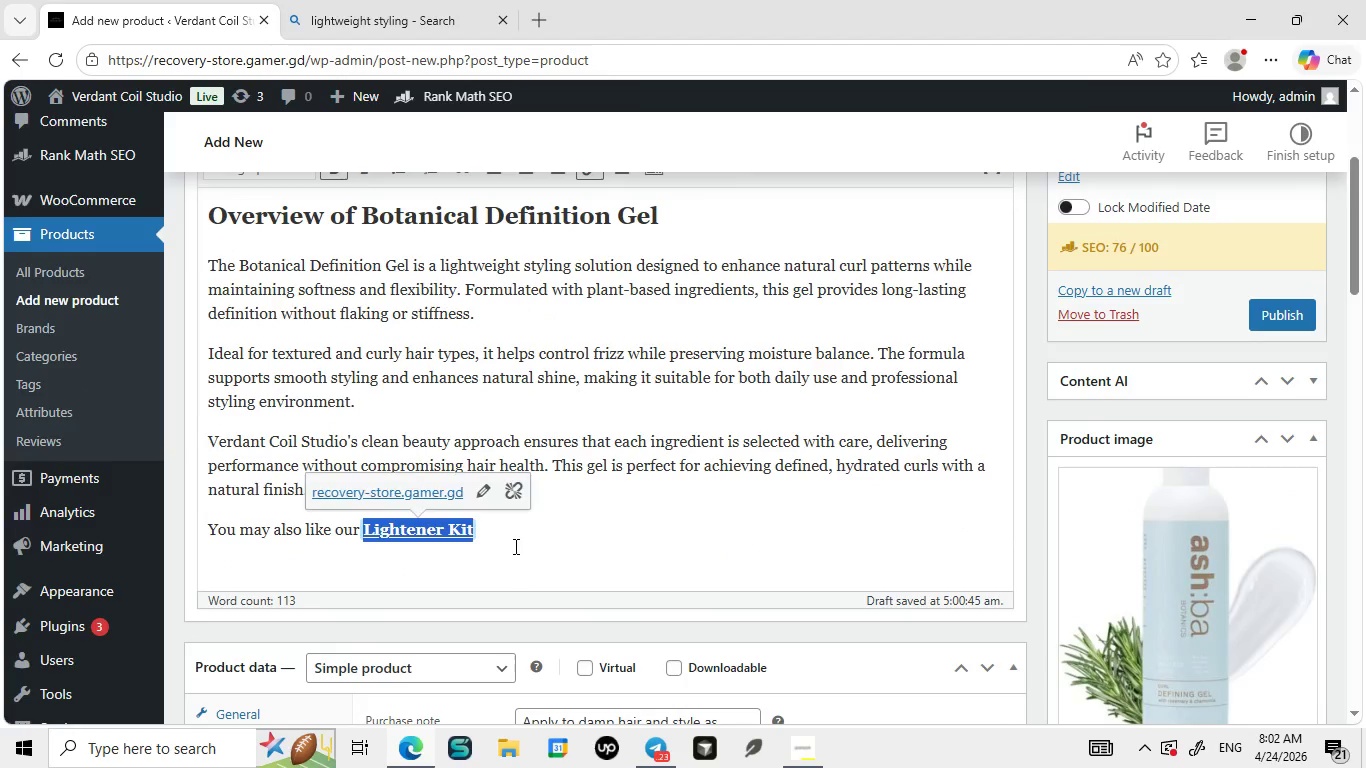 
left_click([513, 538])
 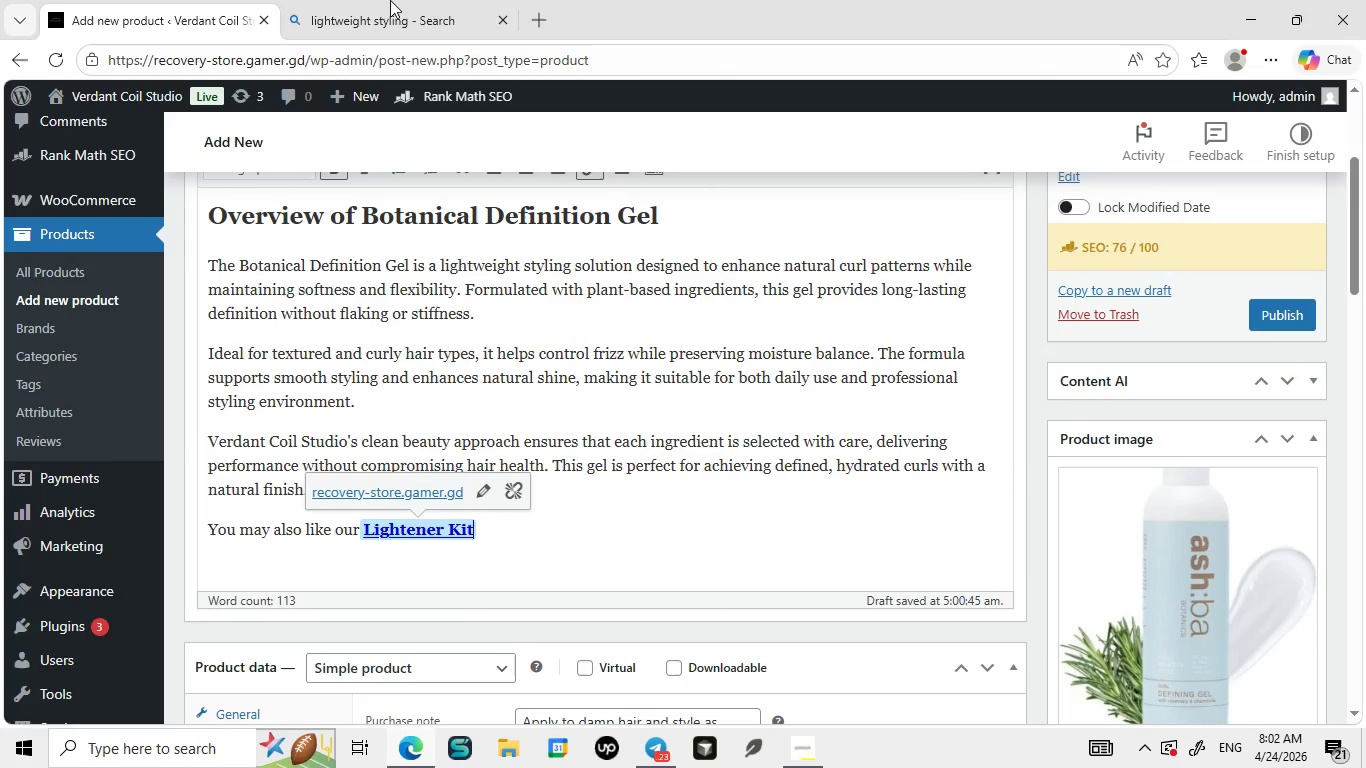 
left_click([386, 0])
 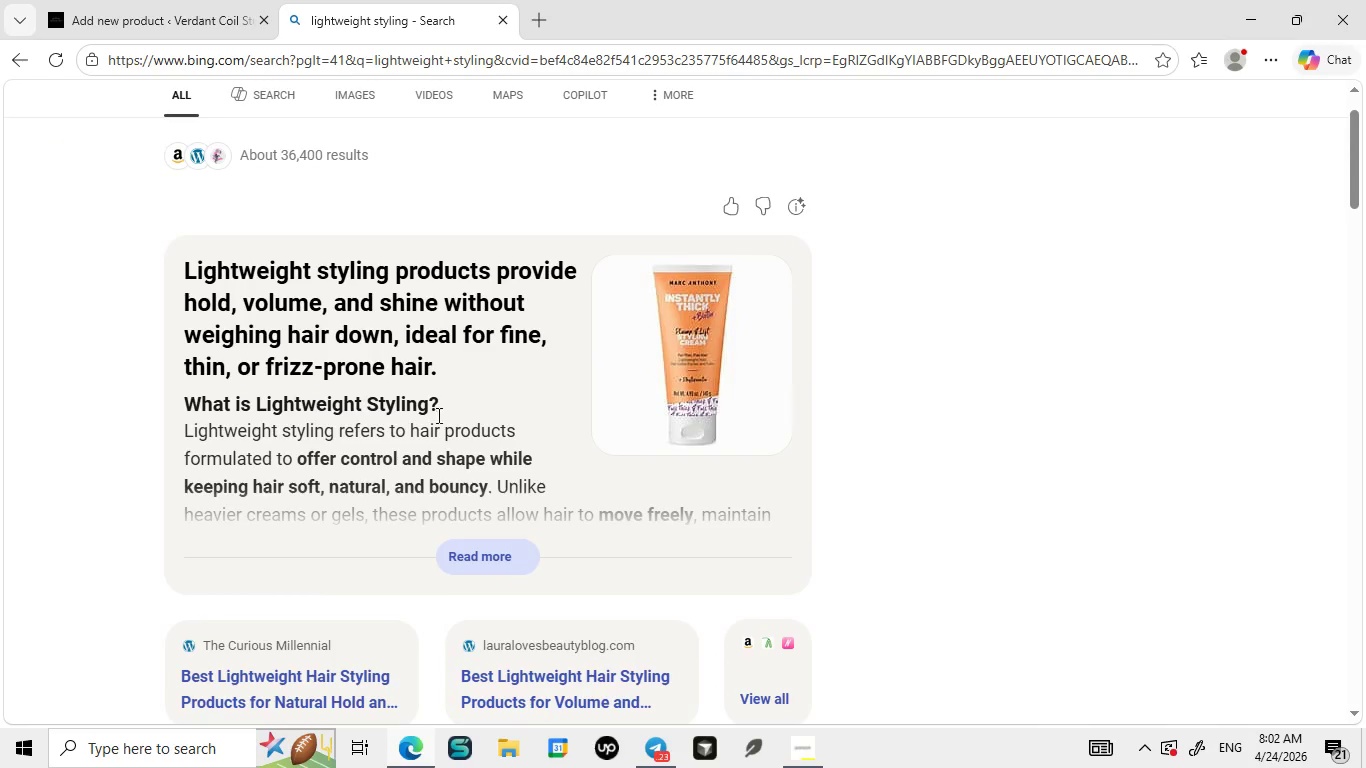 
left_click([457, 558])
 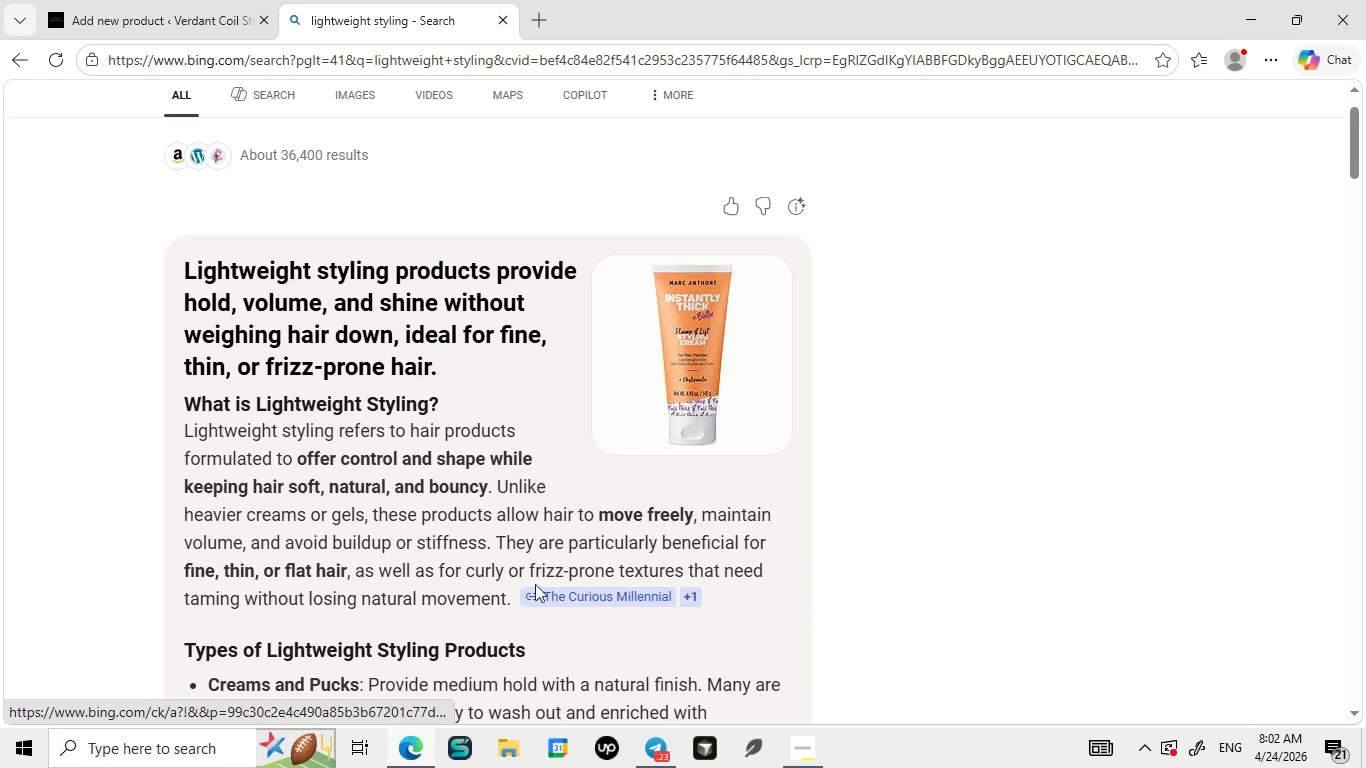 
mouse_move([631, 595])
 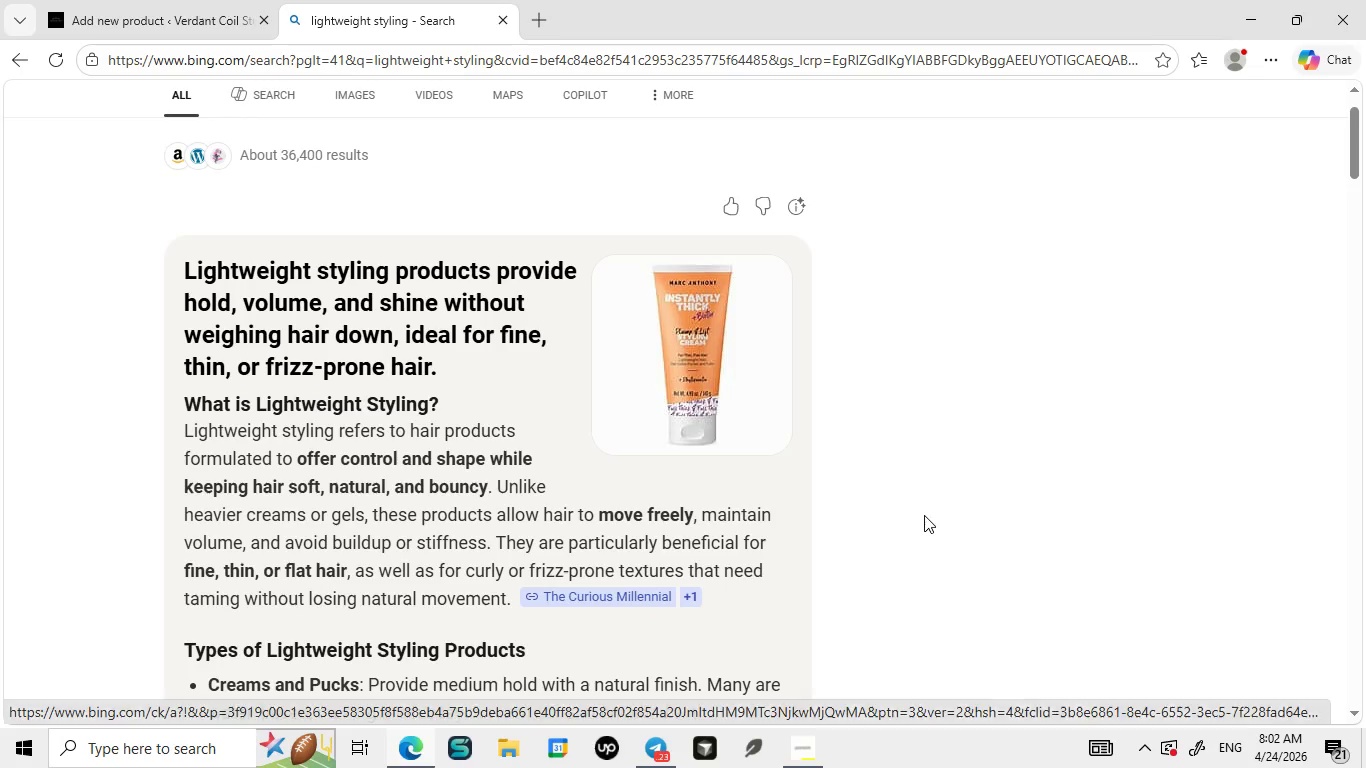 
left_click([924, 515])
 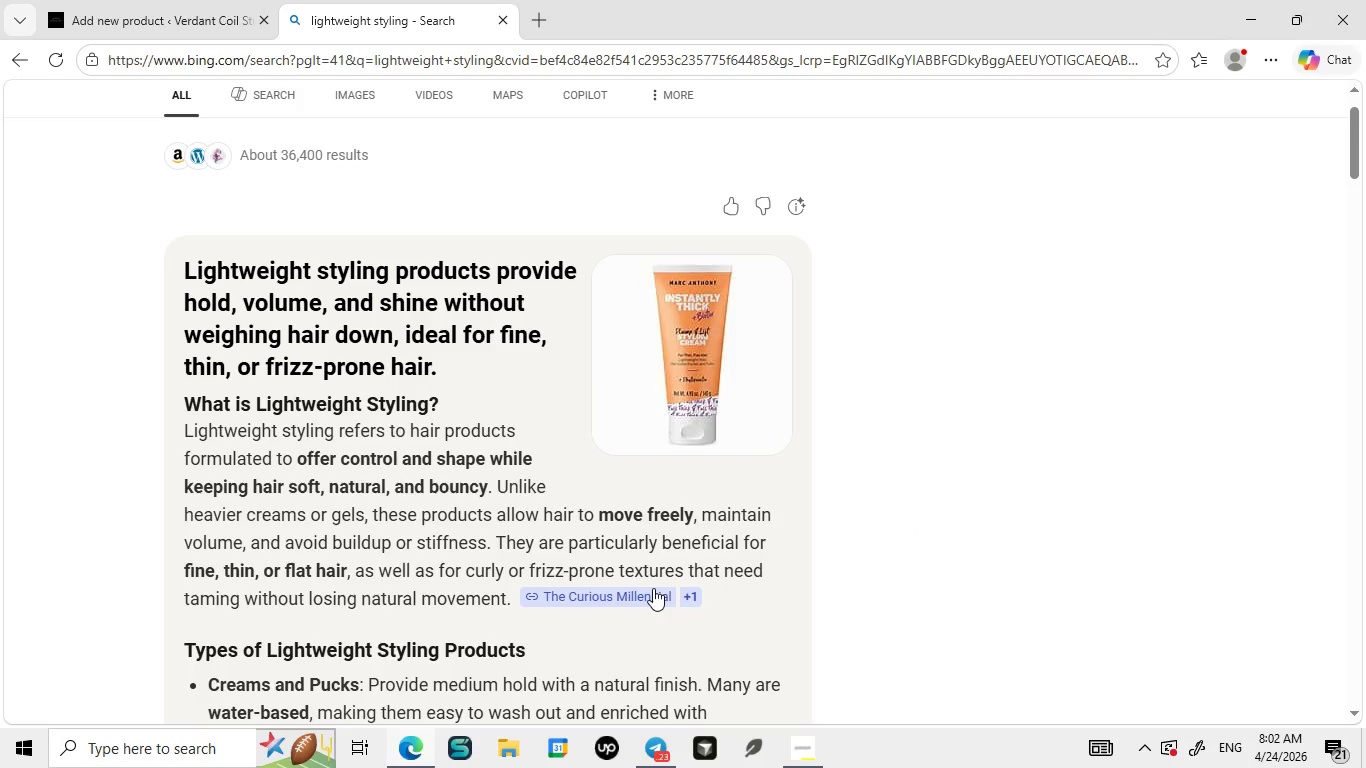 
left_click([653, 588])
 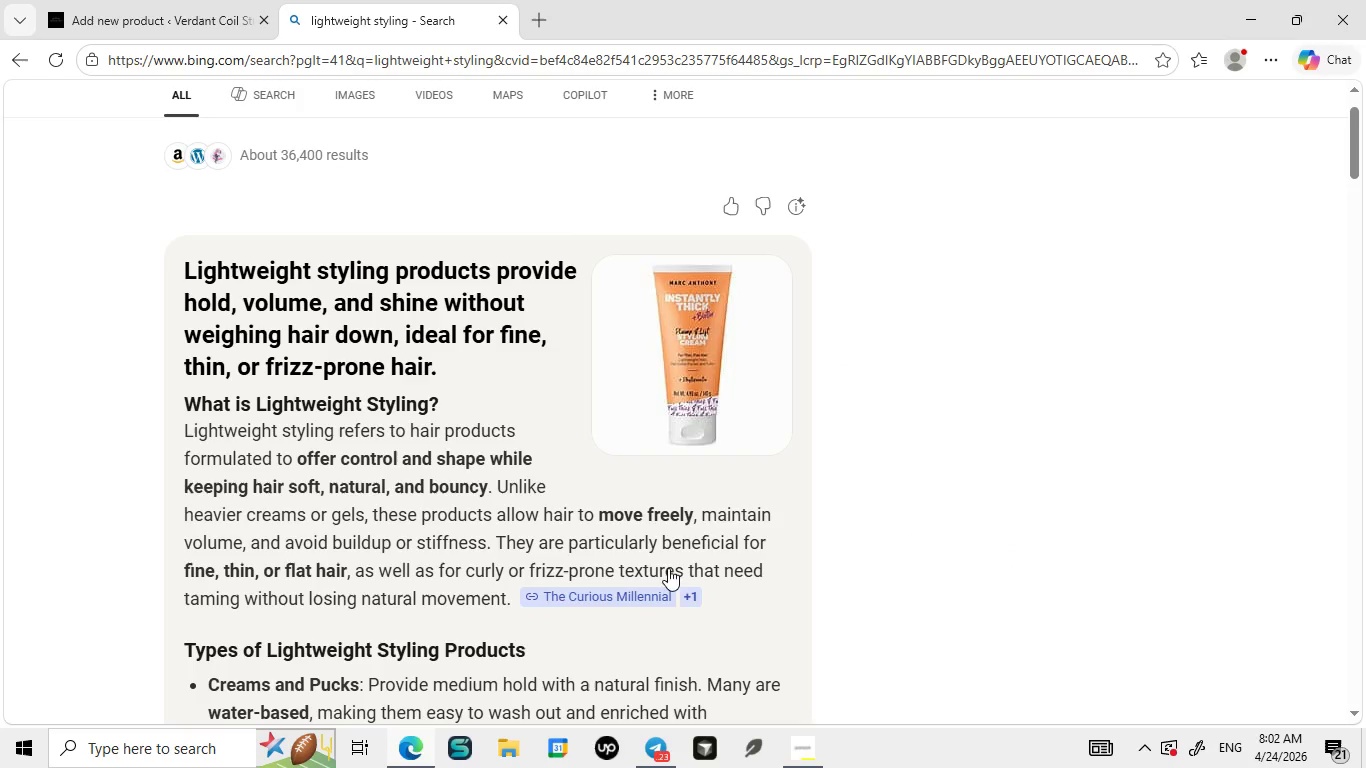 
left_click([588, 594])
 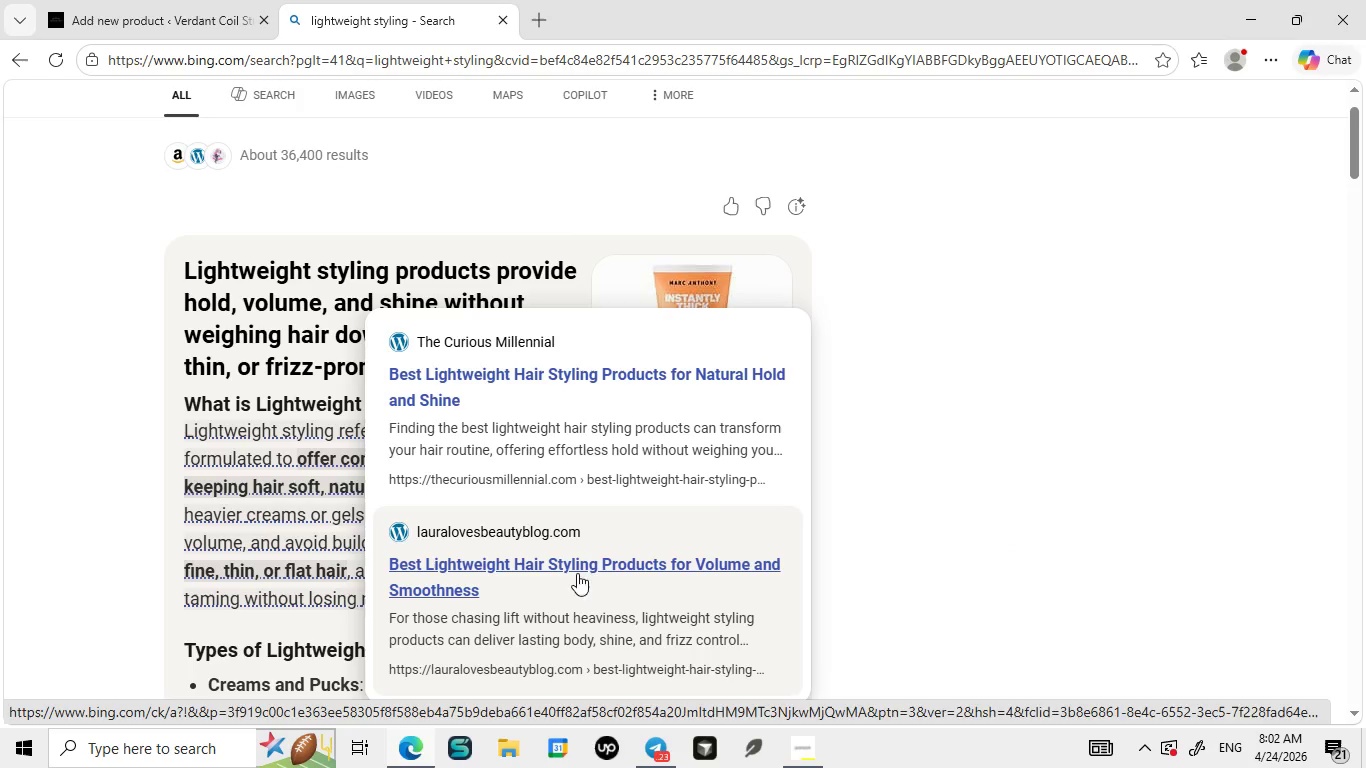 
left_click([585, 436])
 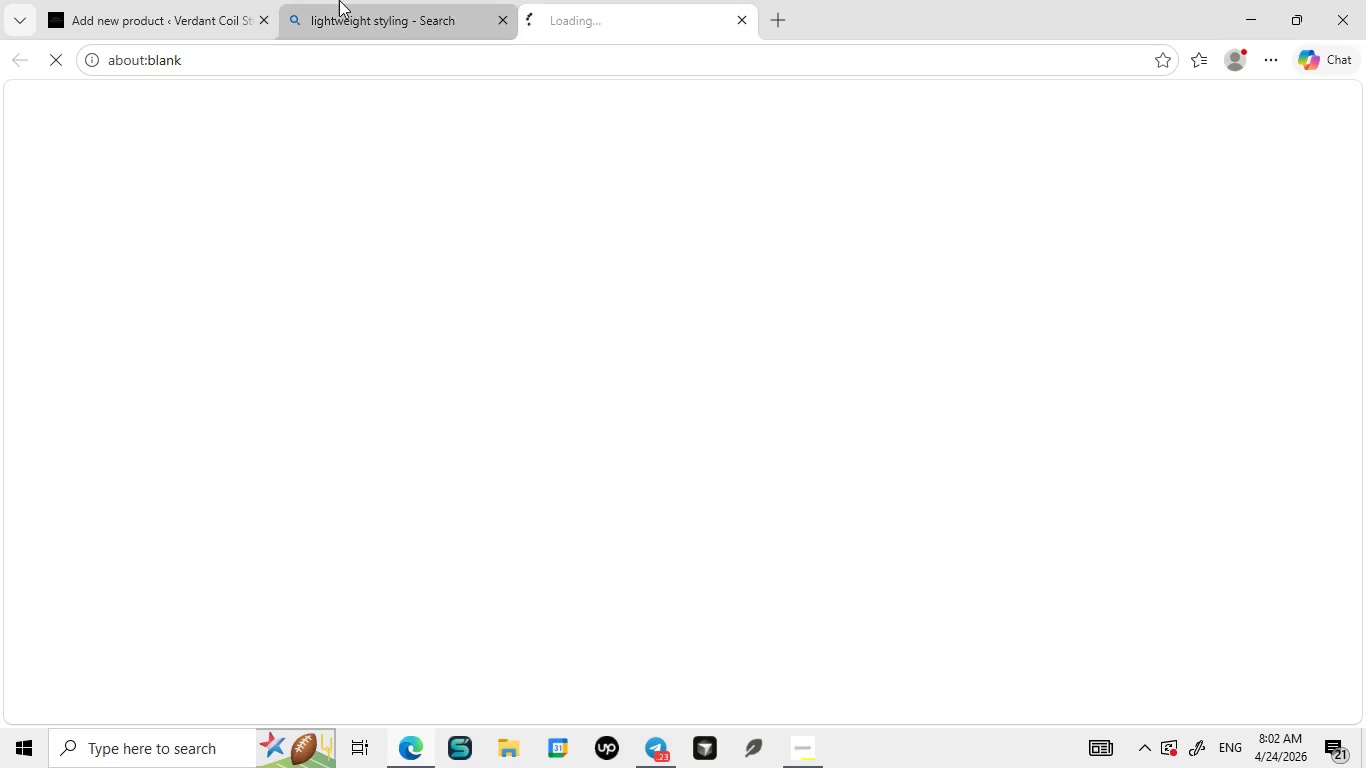 
left_click([339, 0])
 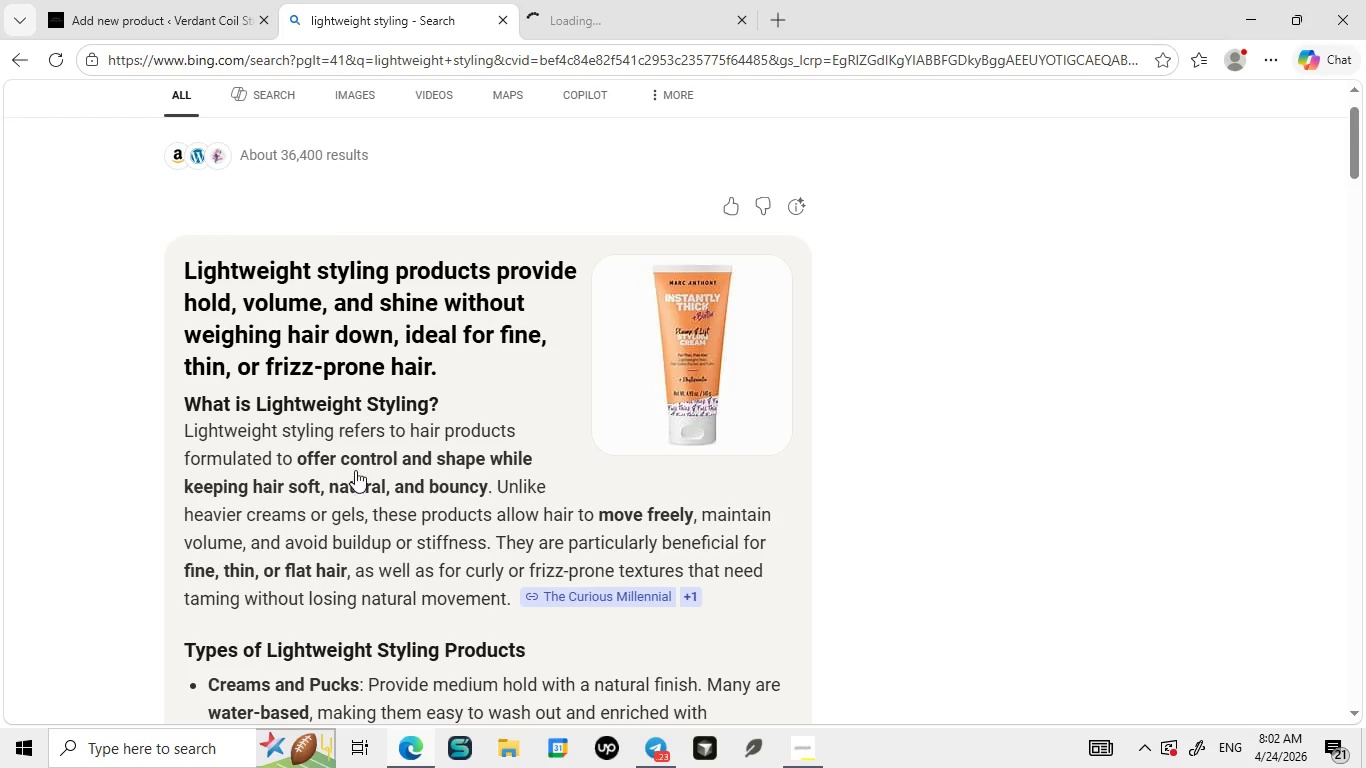 
mouse_move([389, 464])
 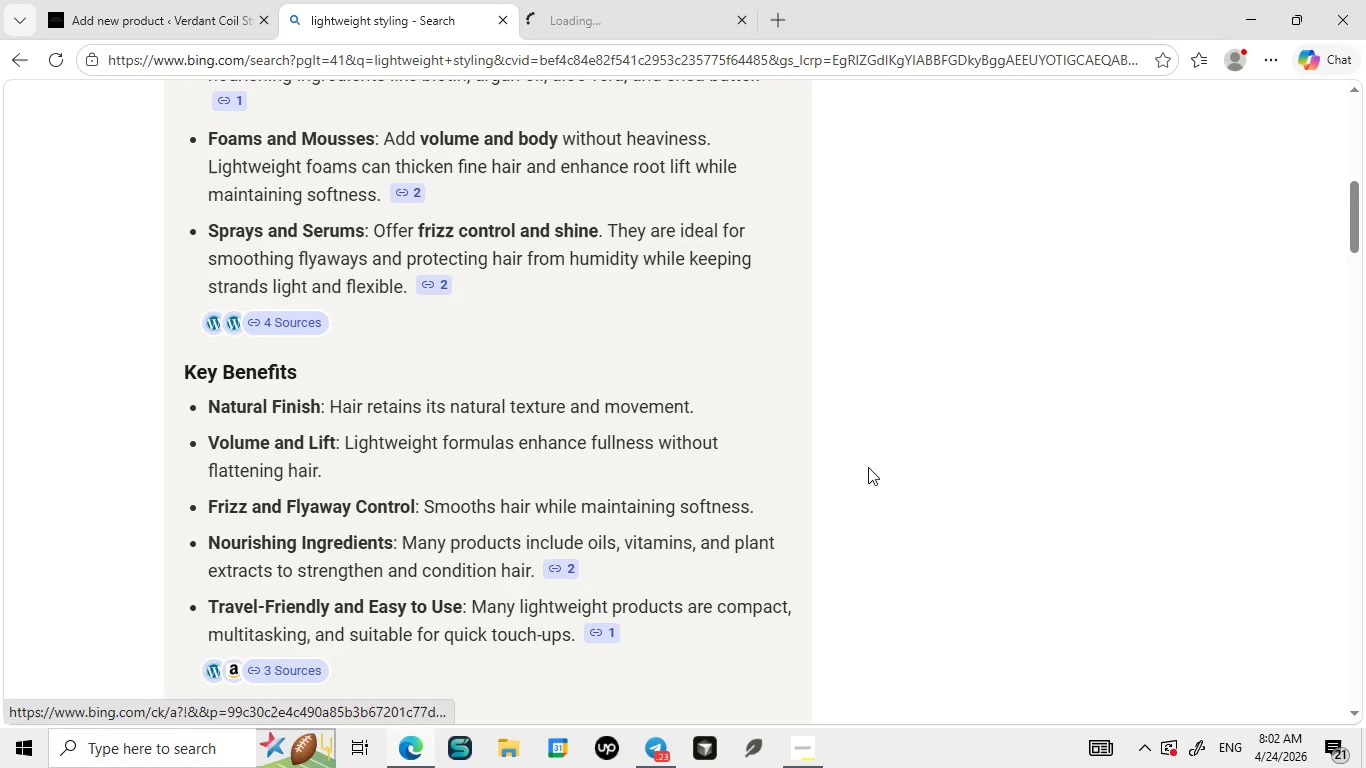 
left_click([868, 467])
 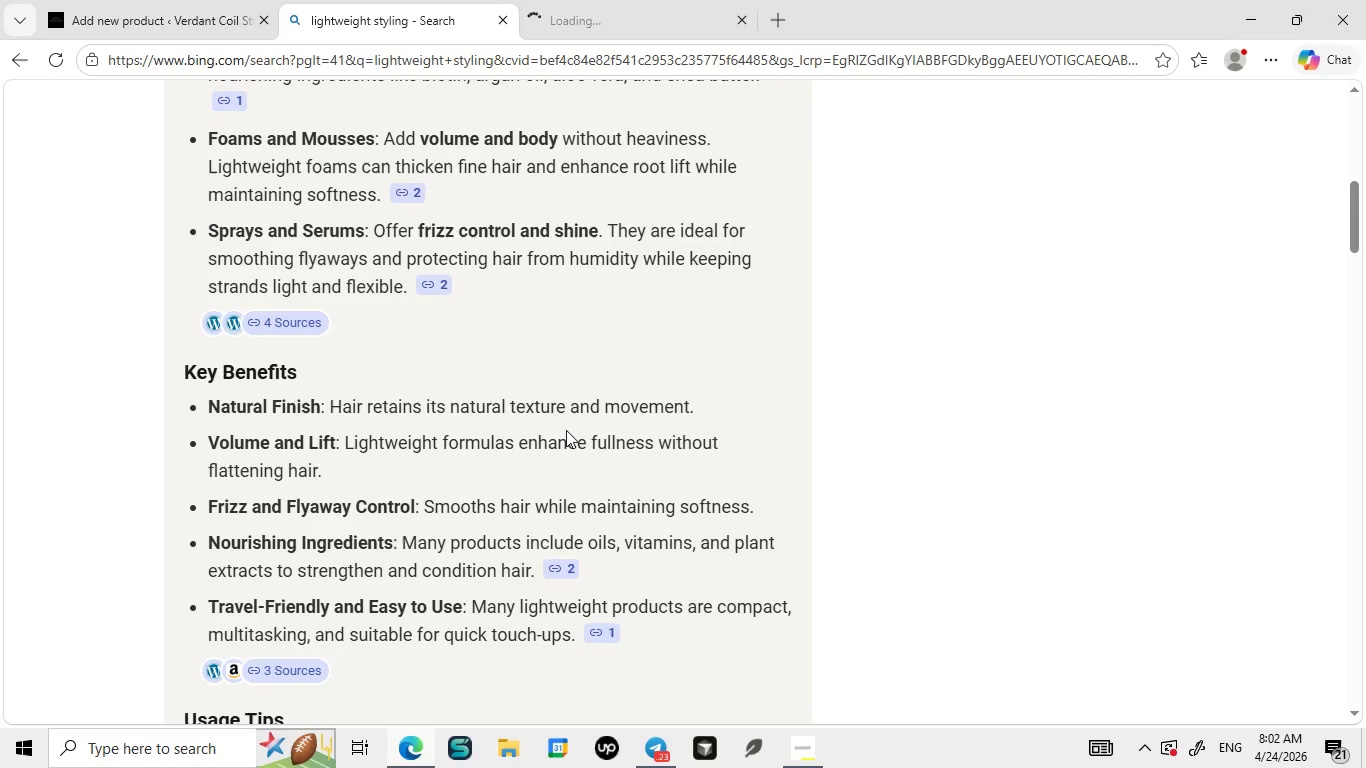 
mouse_move([566, 406])
 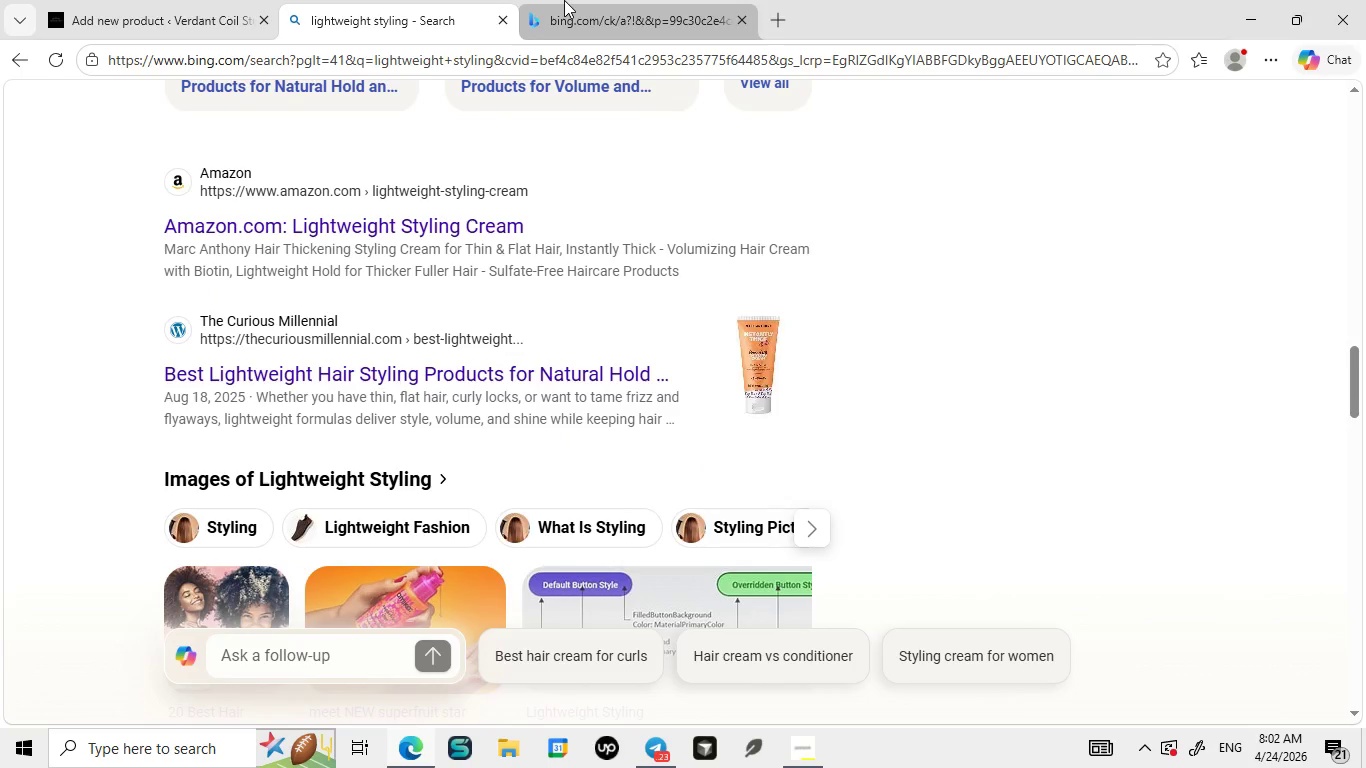 
left_click([564, 0])
 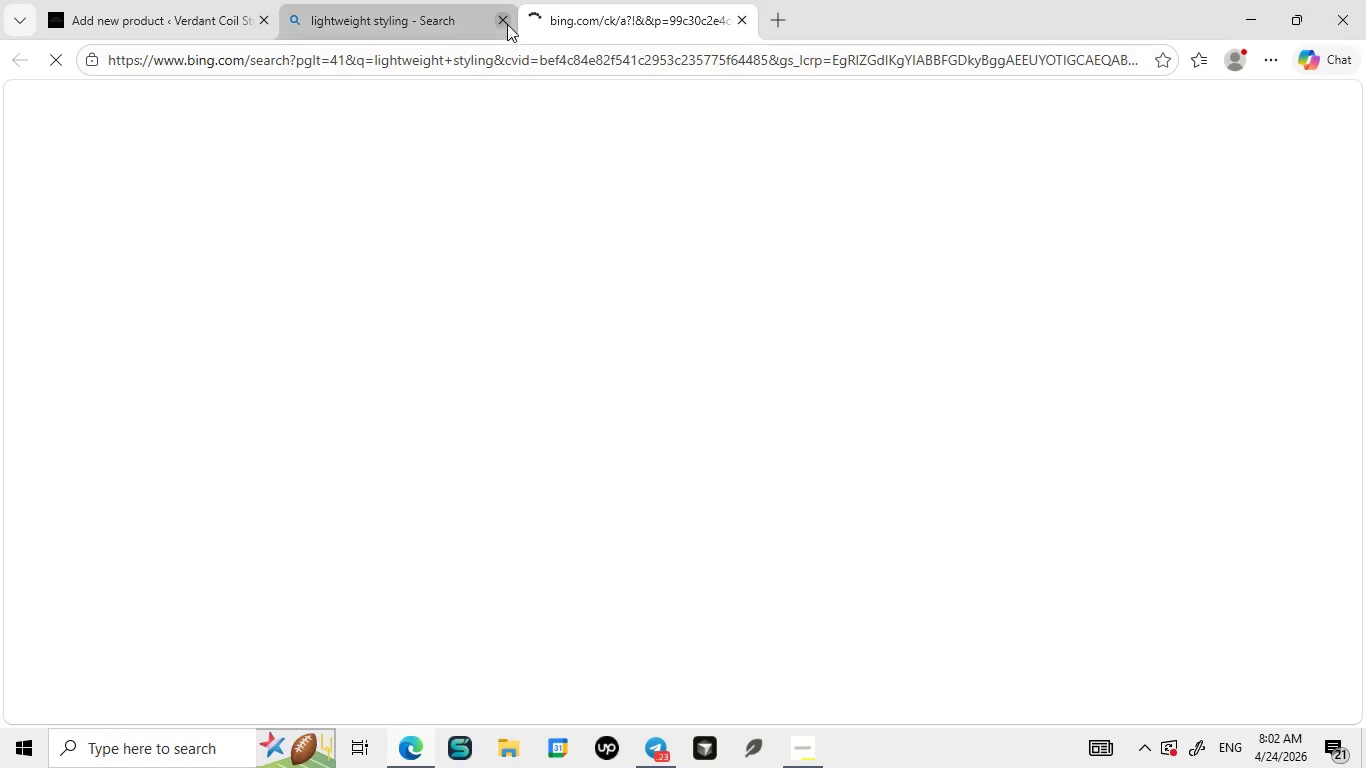 
left_click([507, 22])
 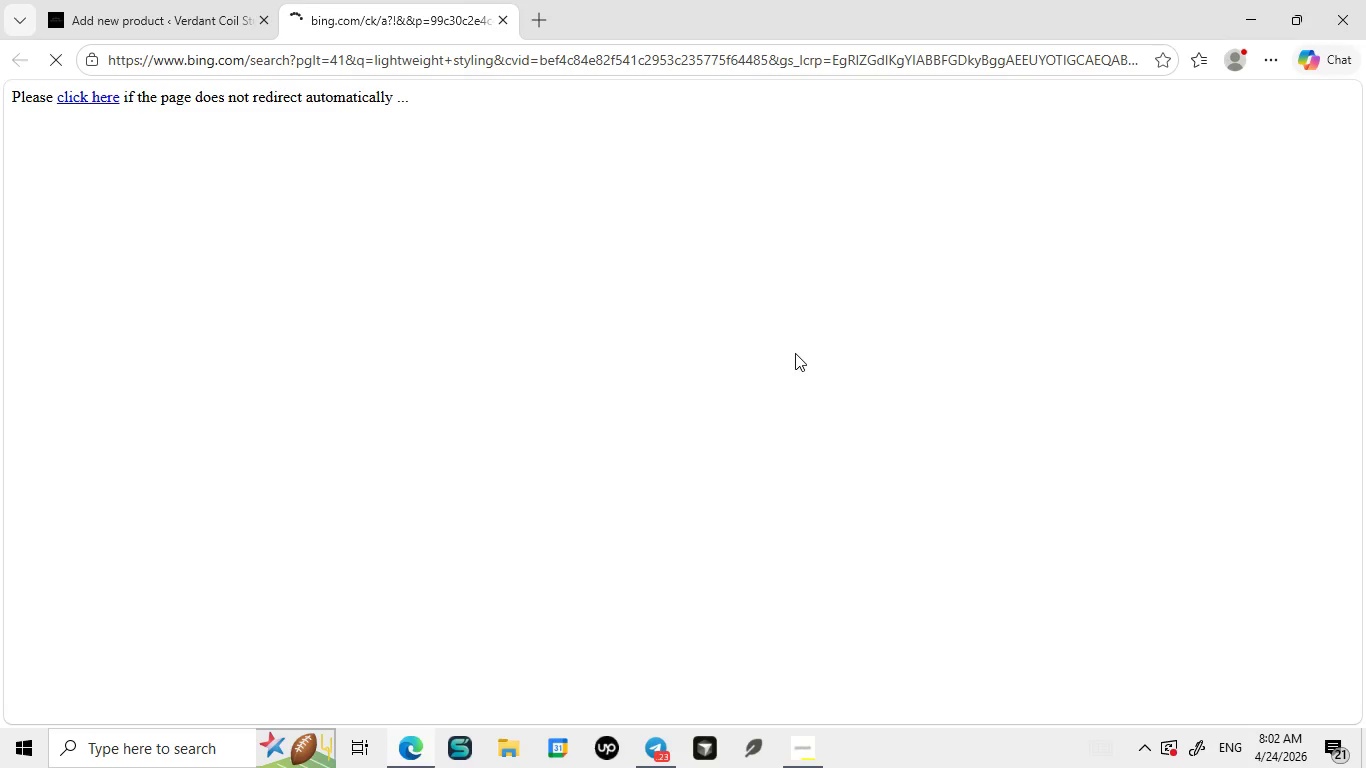 
wait(13.17)
 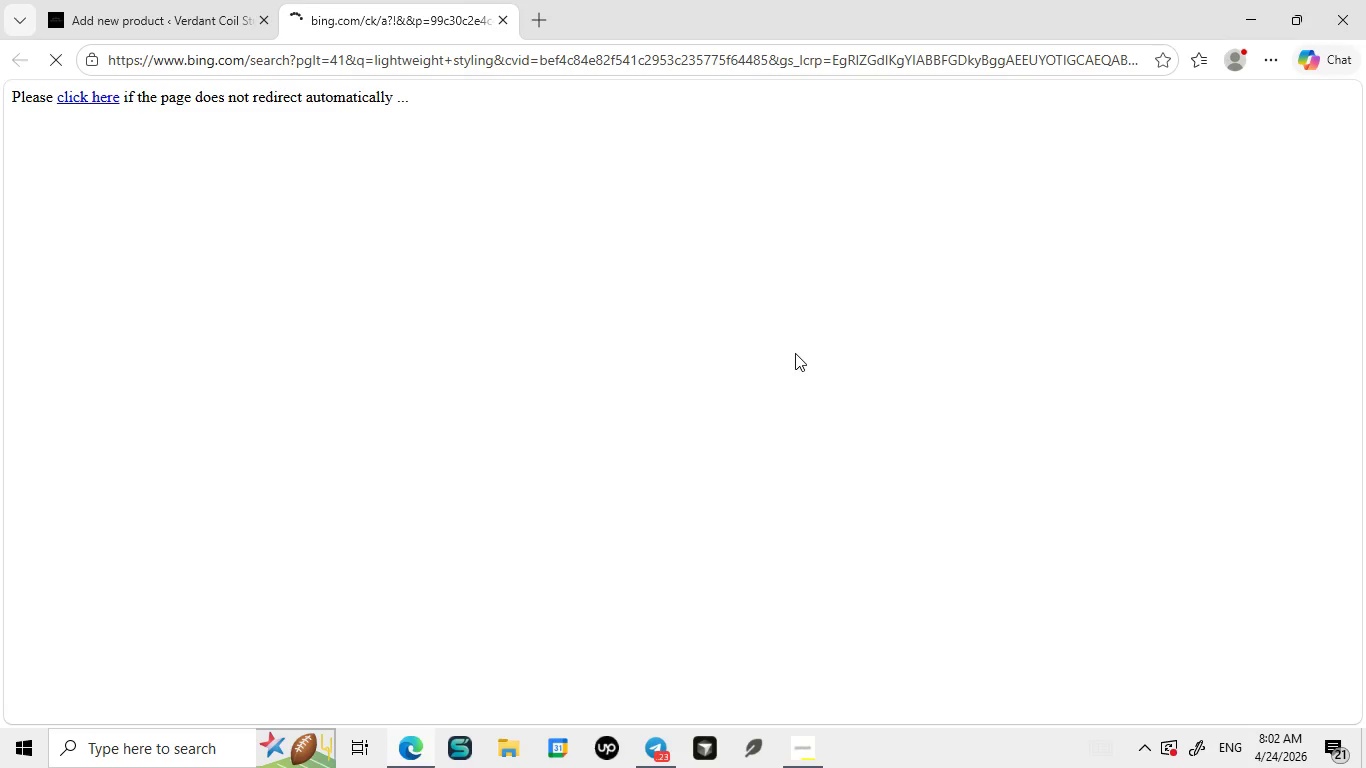 
left_click([590, 65])
 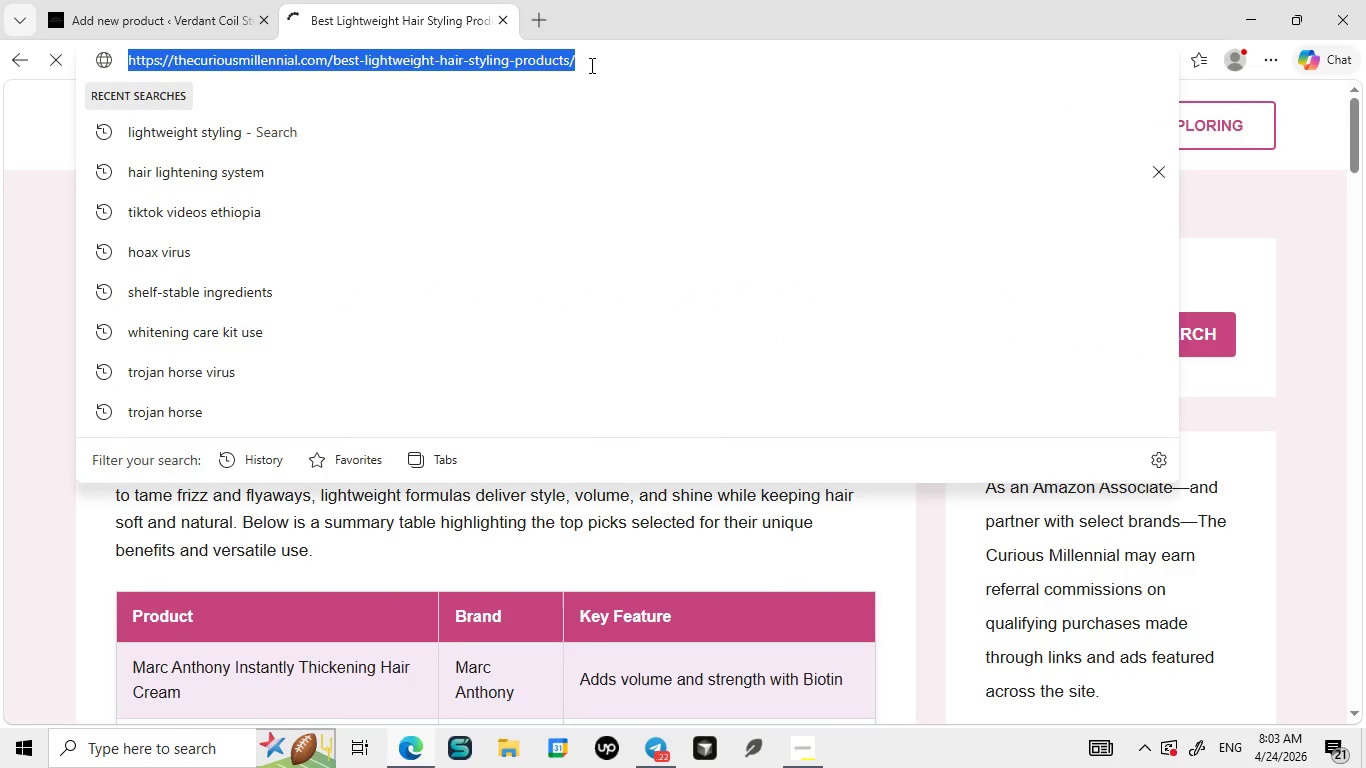 
key(Control+ControlLeft)
 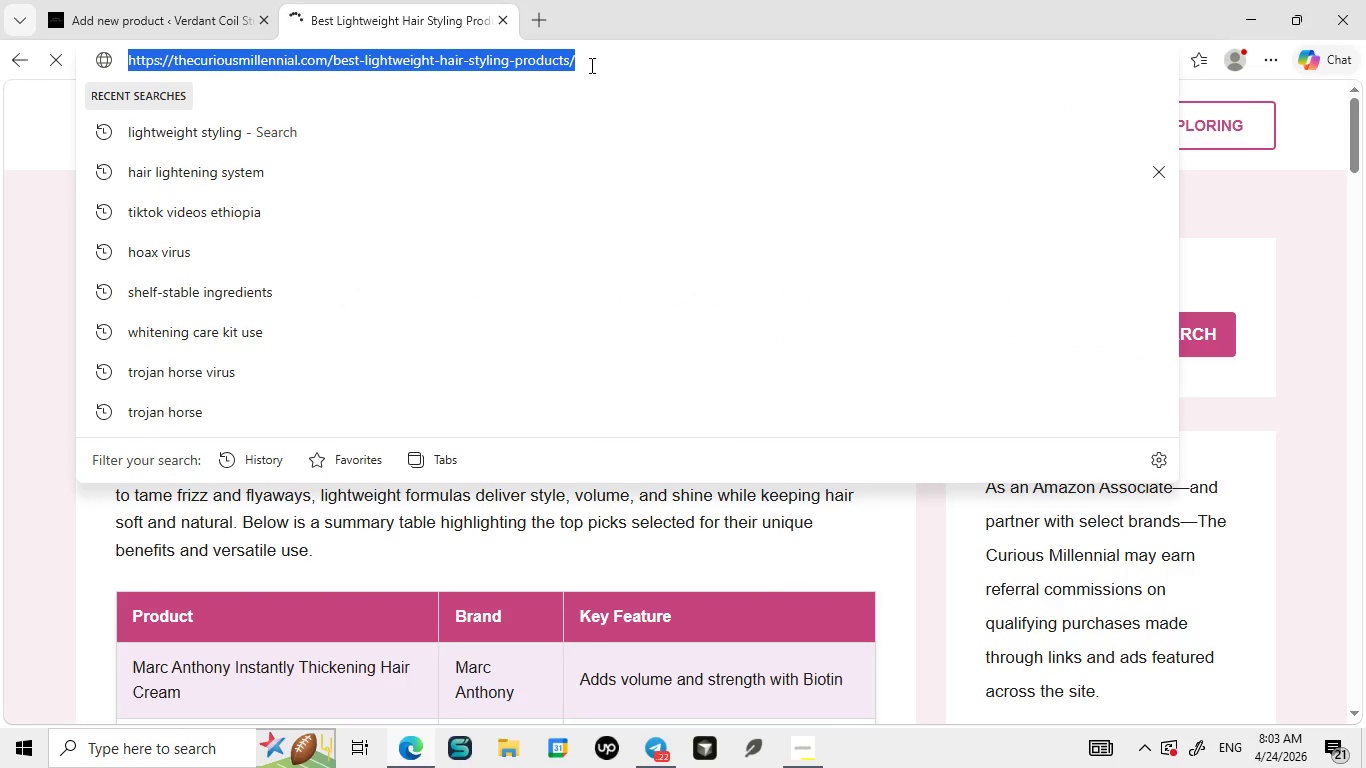 
key(Control+C)
 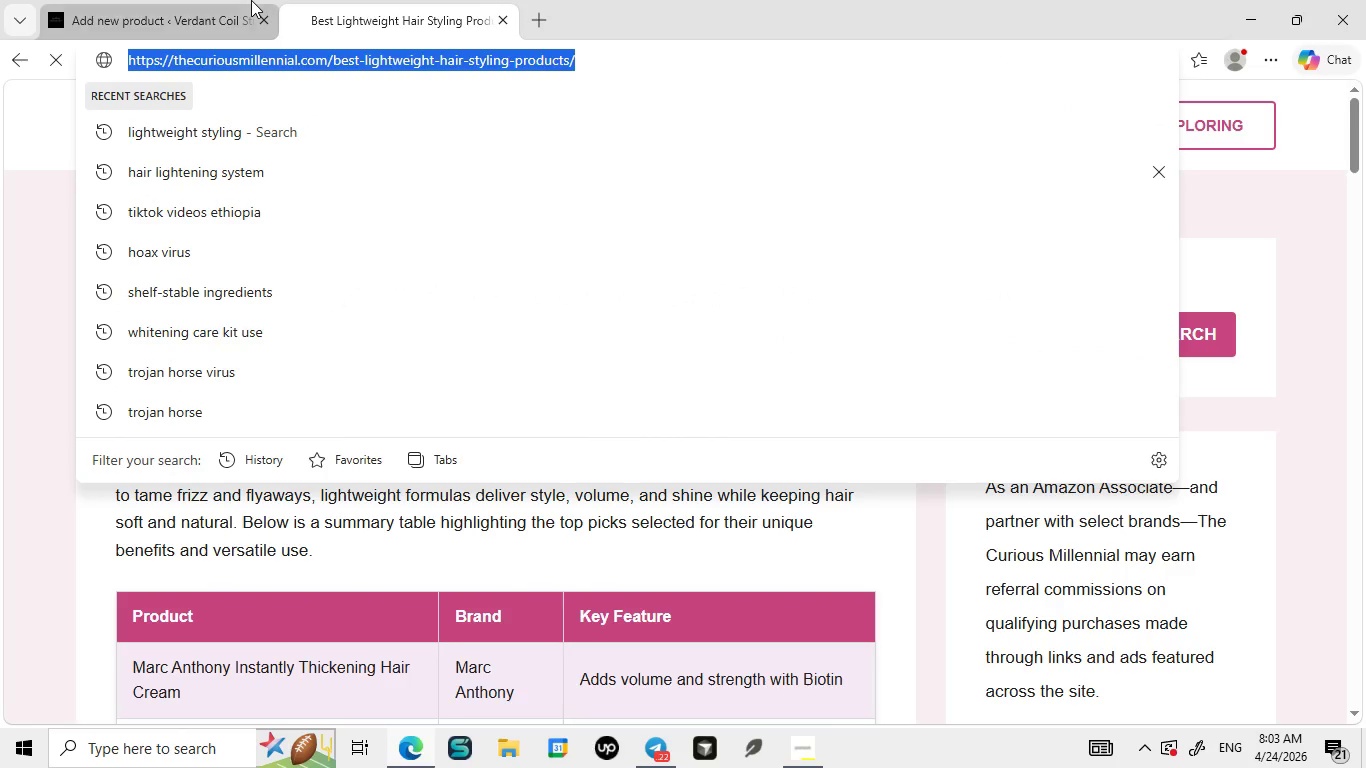 
left_click([251, 0])
 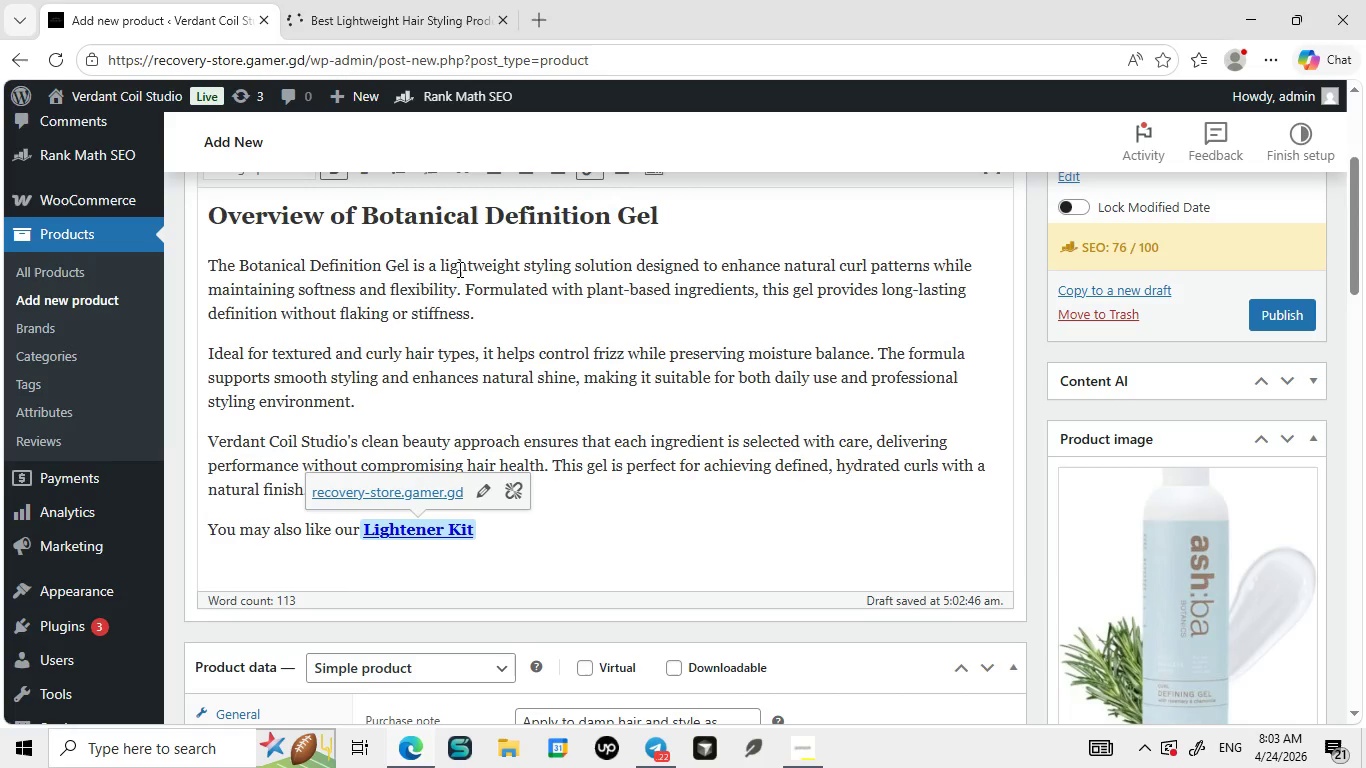 
left_click_drag(start_coordinate=[440, 268], to_coordinate=[569, 256])
 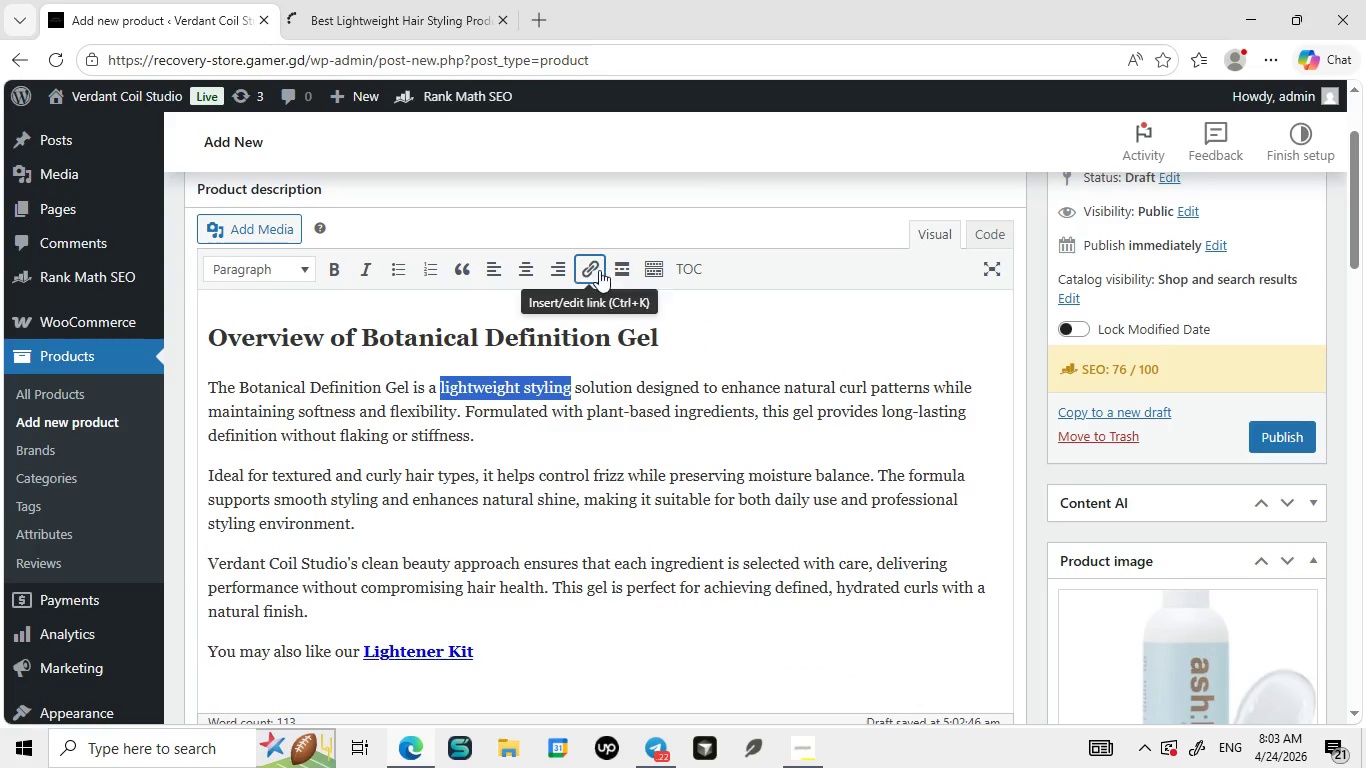 
left_click([588, 266])
 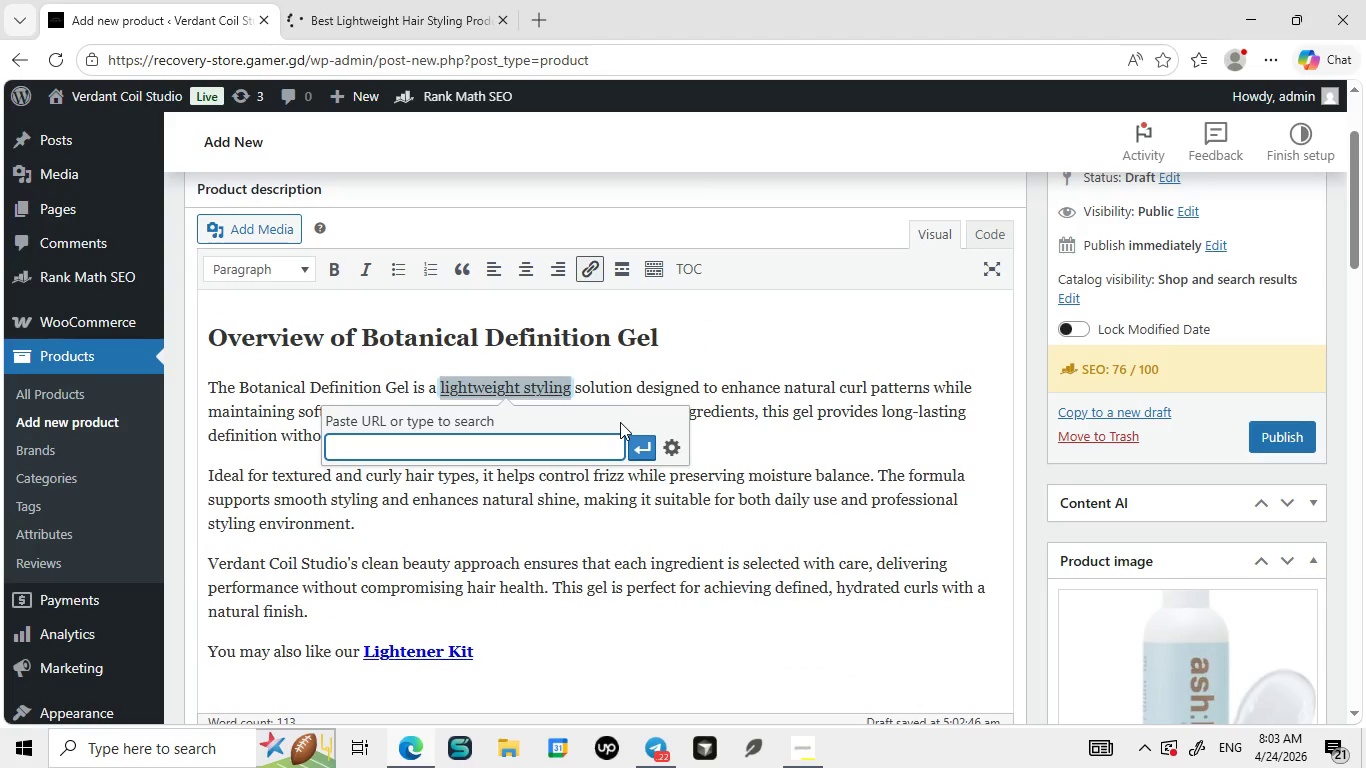 
key(Control+ControlLeft)
 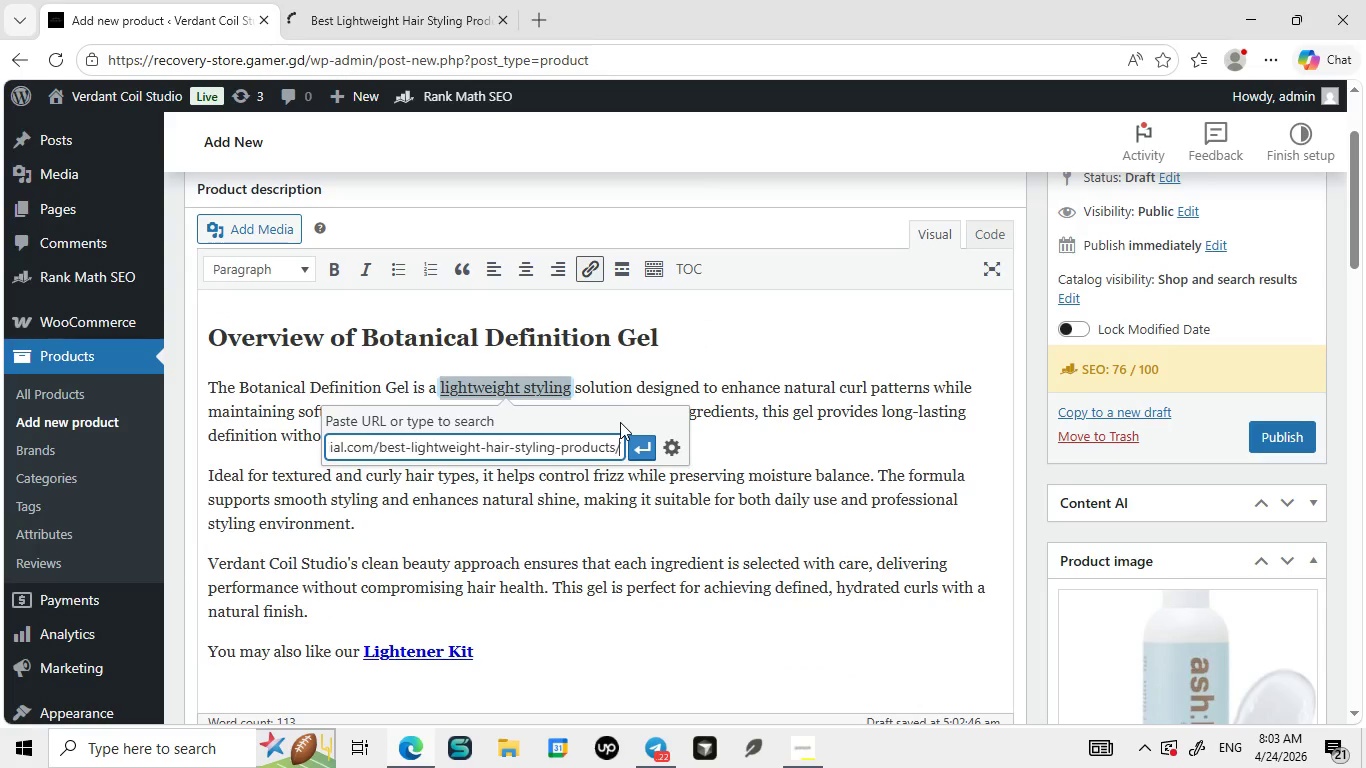 
key(Control+V)
 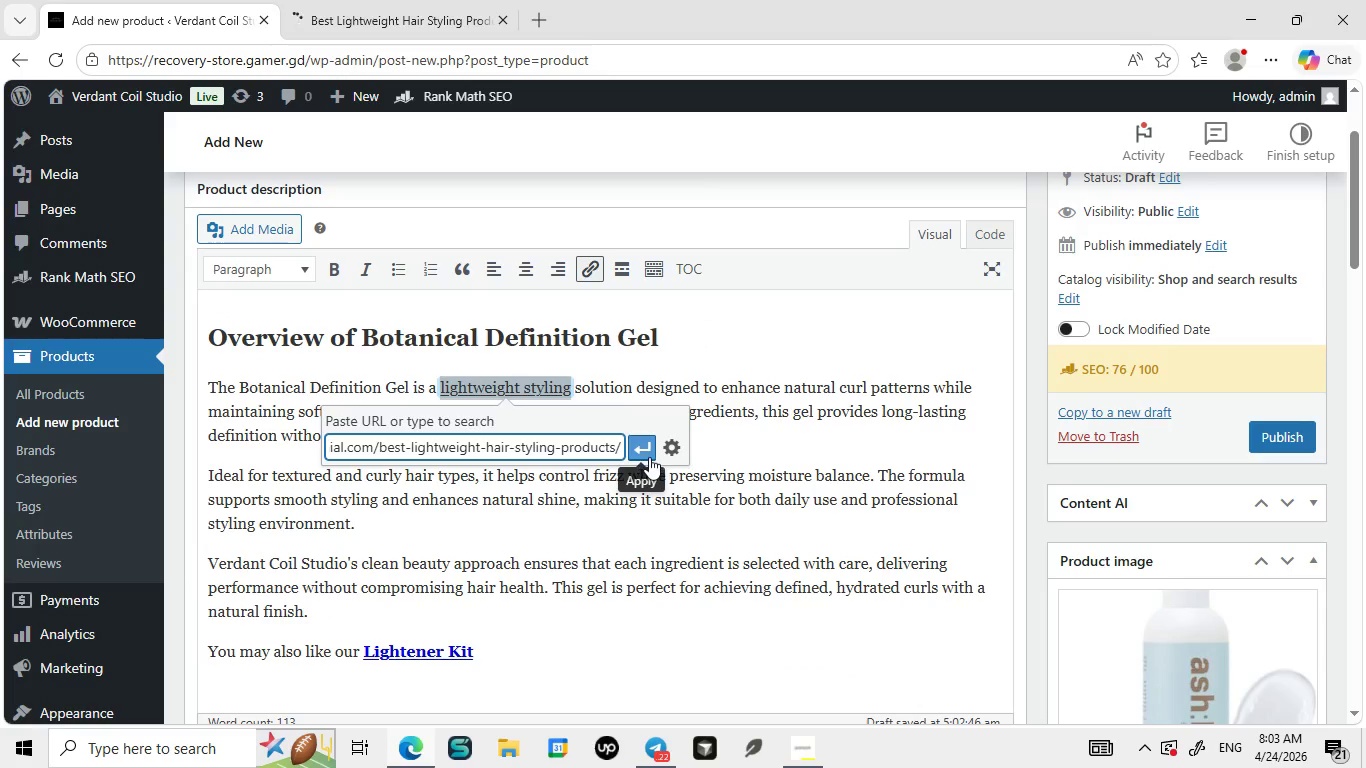 
left_click([649, 457])
 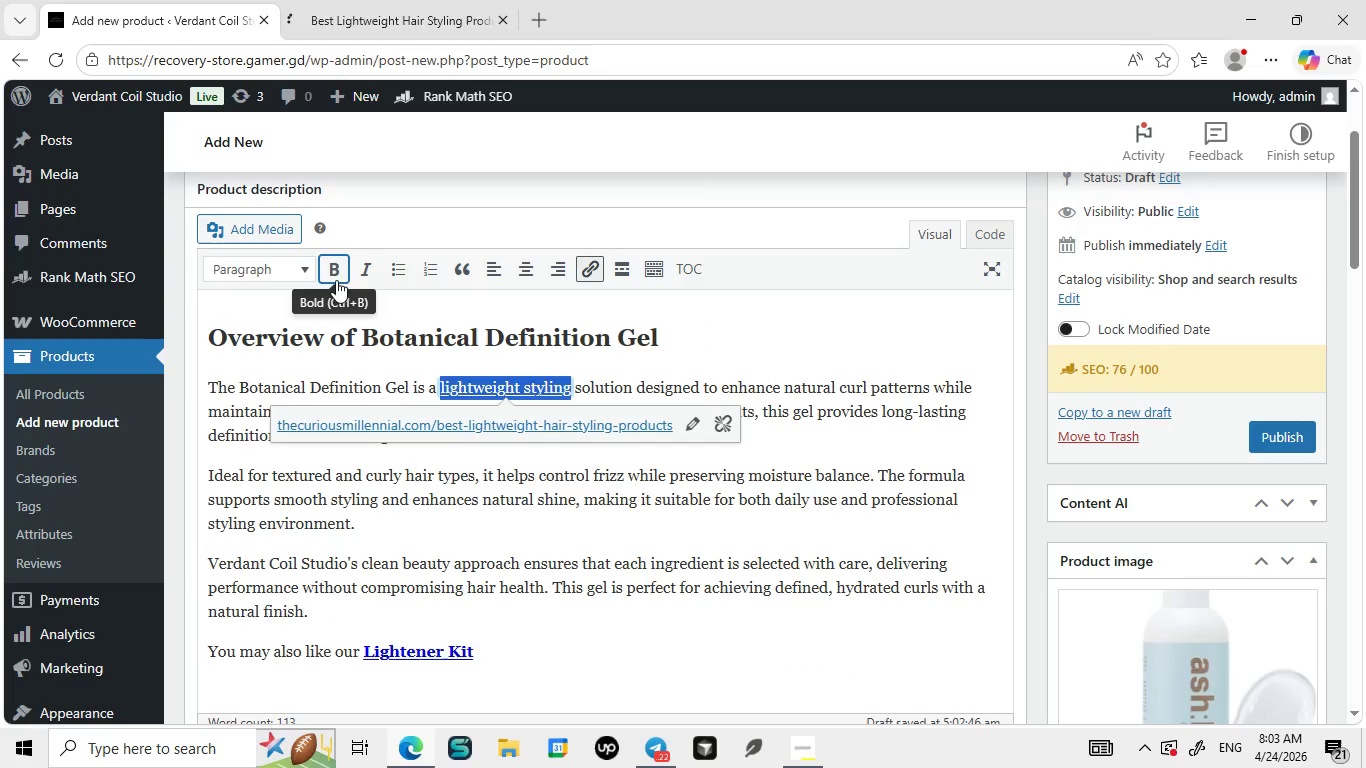 
left_click([330, 273])
 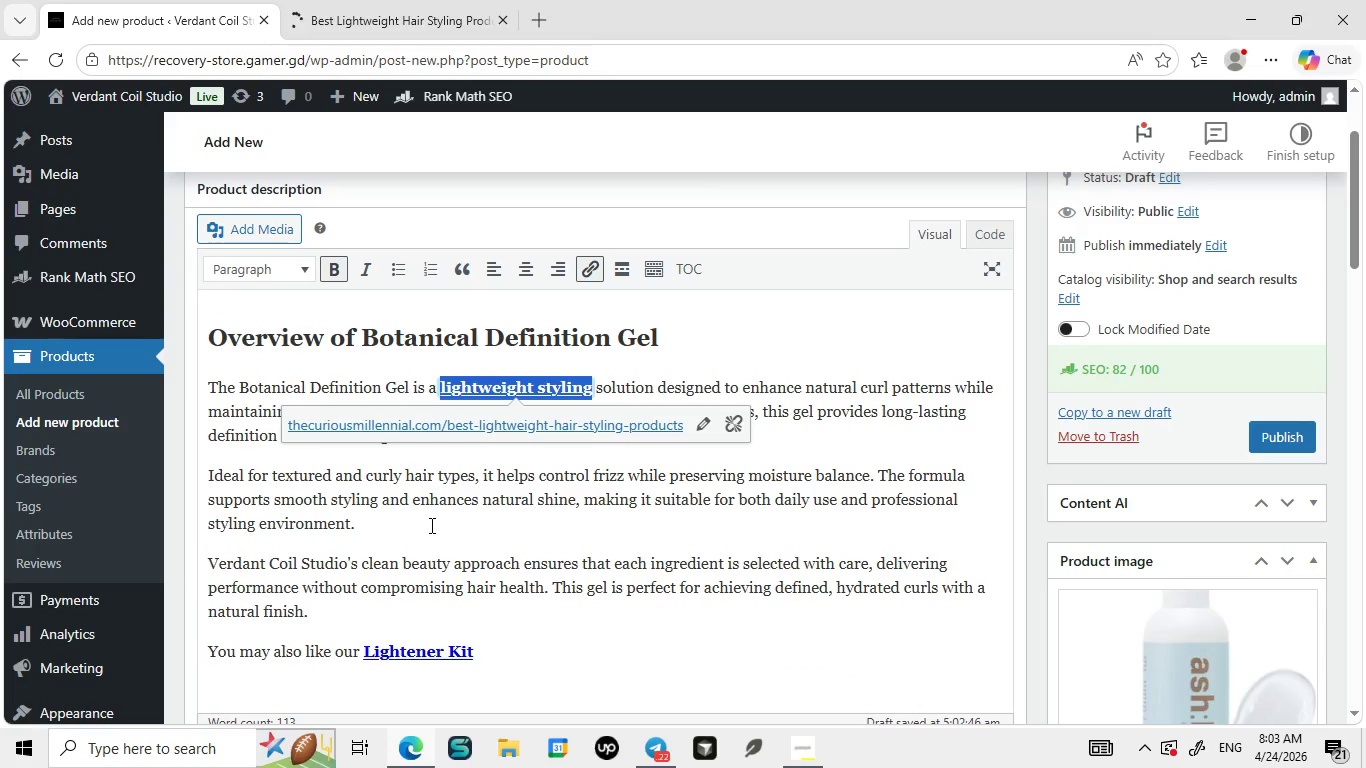 
left_click([430, 525])
 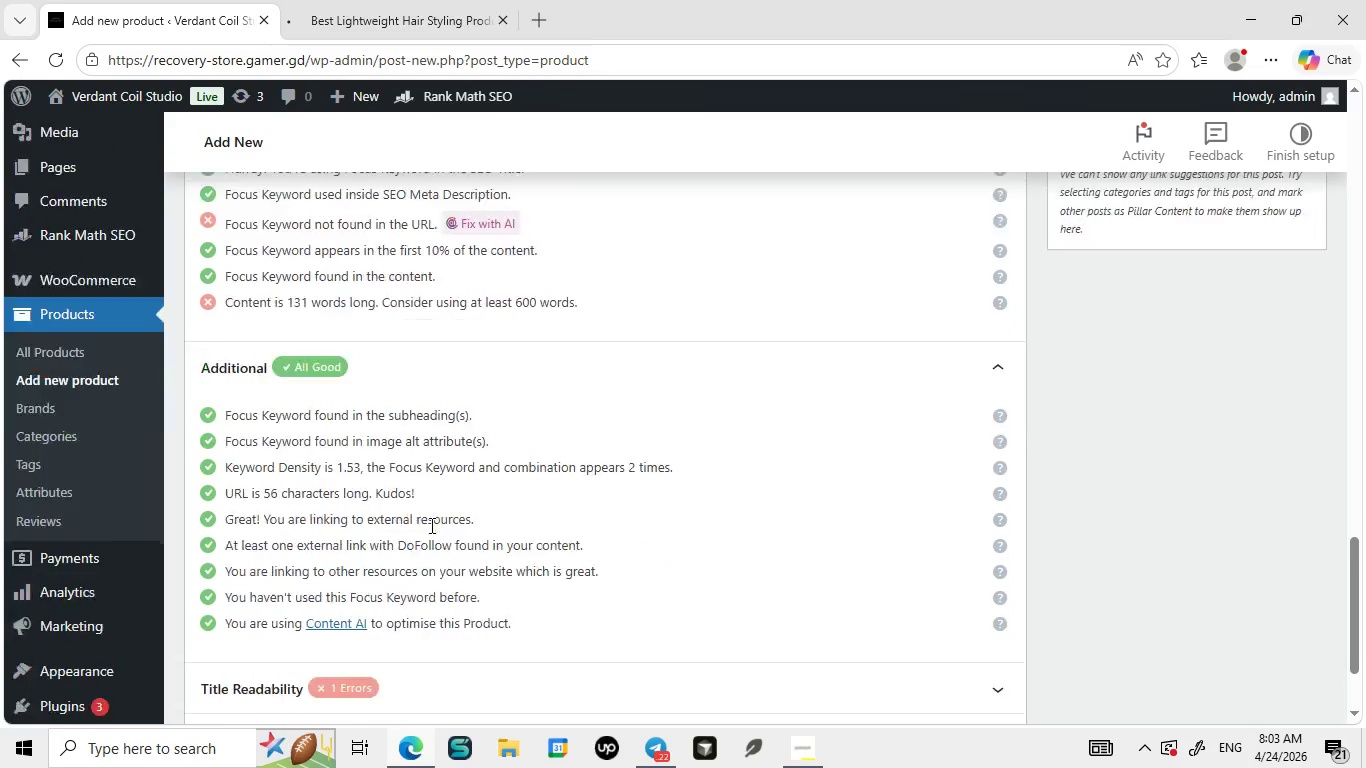 
left_click([400, 557])
 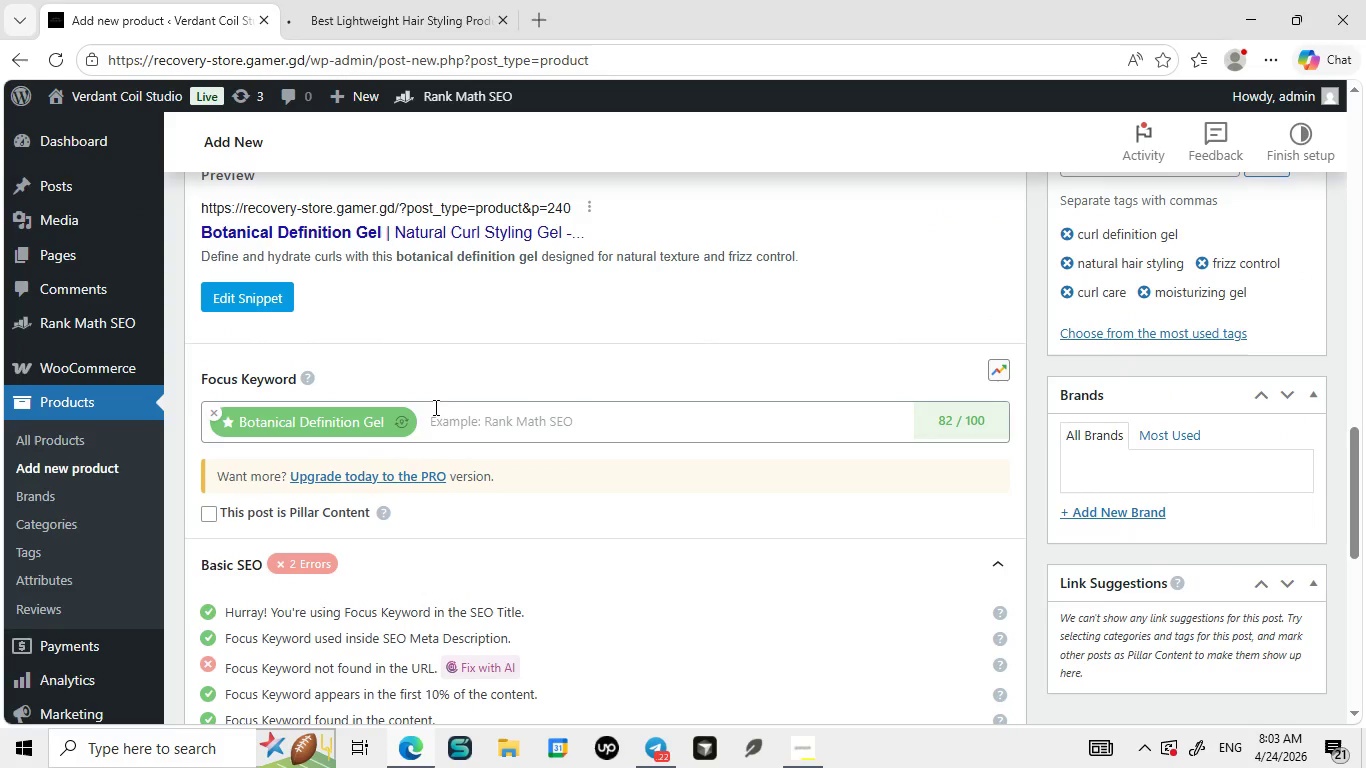 
left_click([249, 399])
 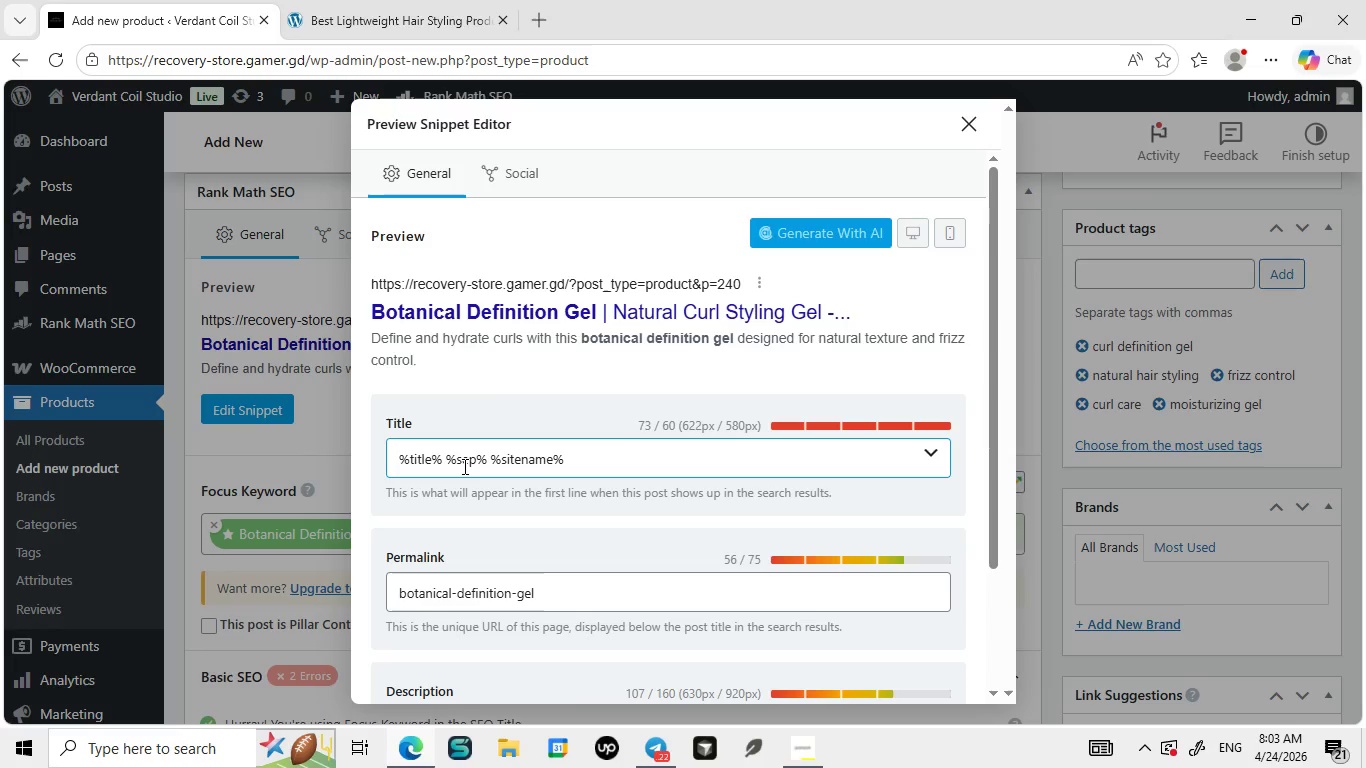 
wait(11.05)
 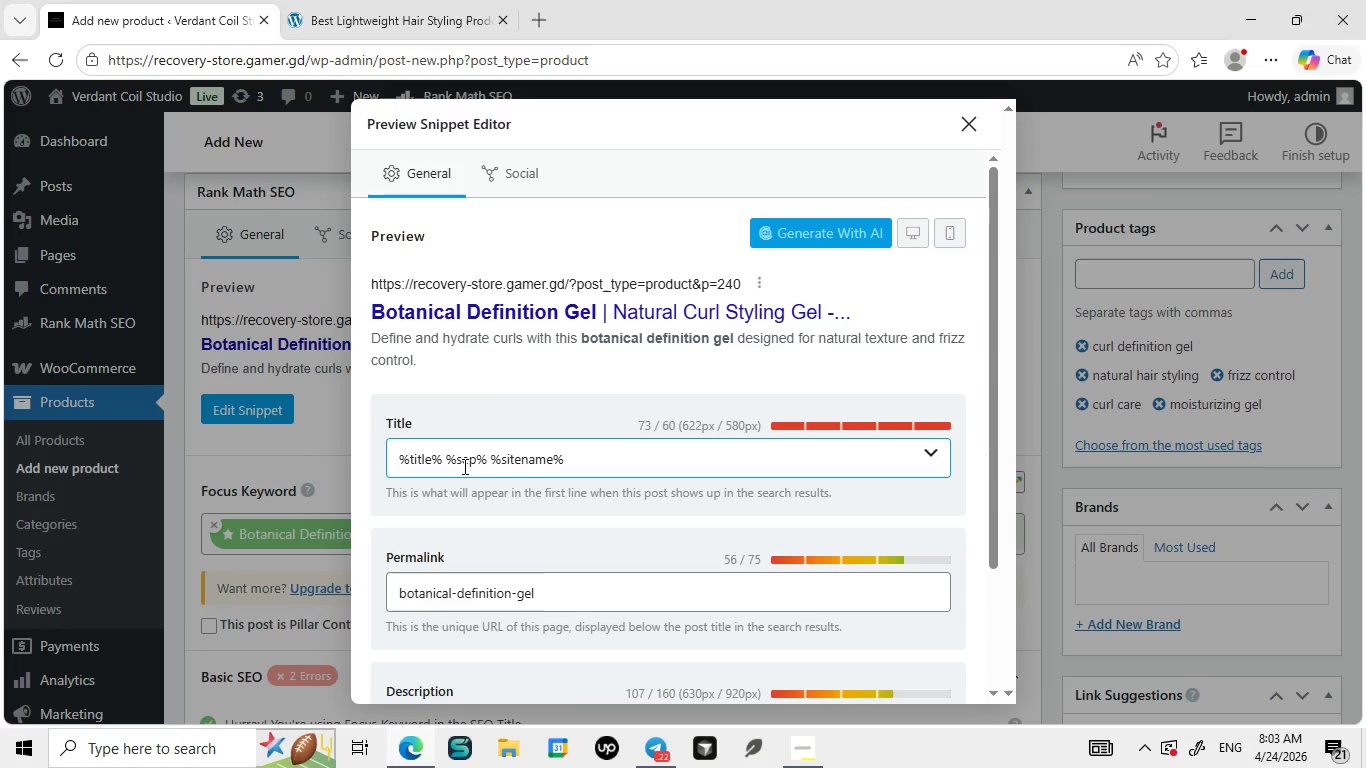 
left_click([399, 457])
 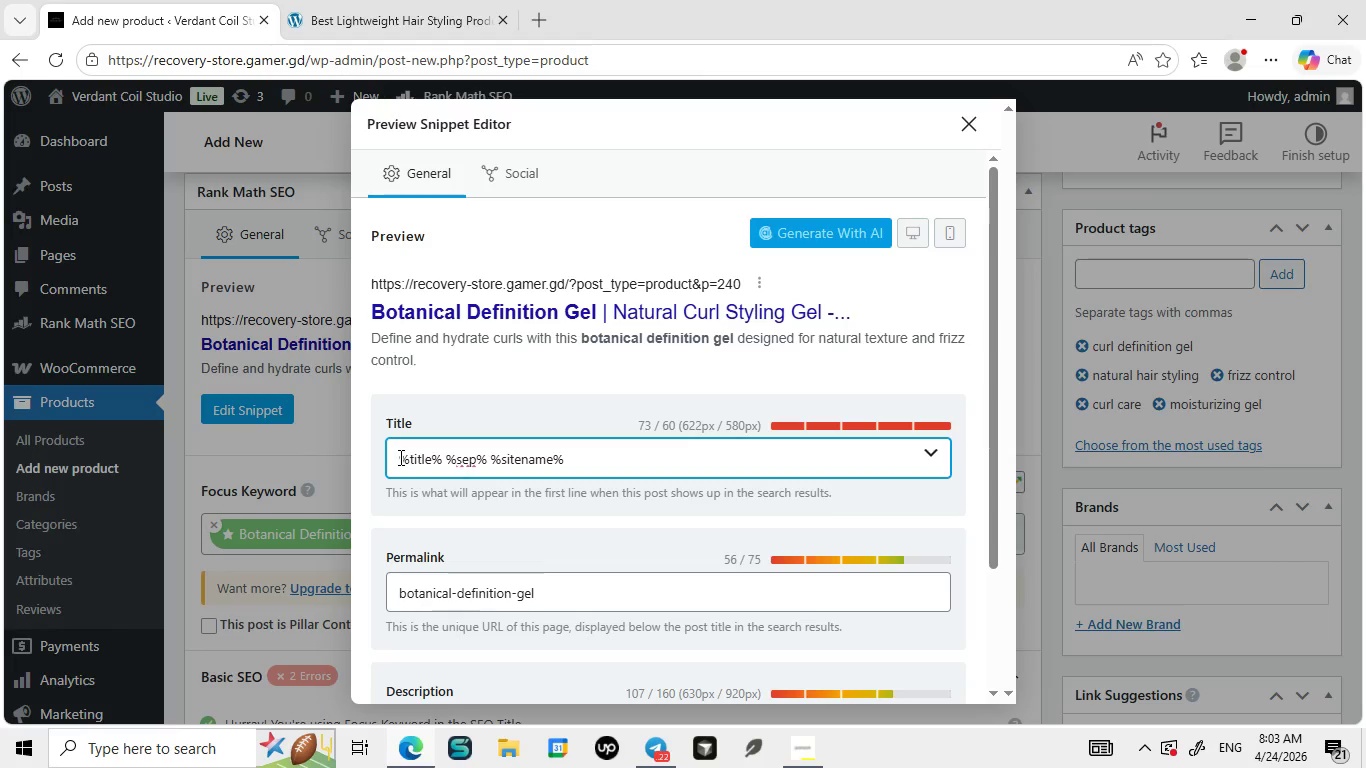 
type(2x)
key(Backspace)
key(Backspace)
 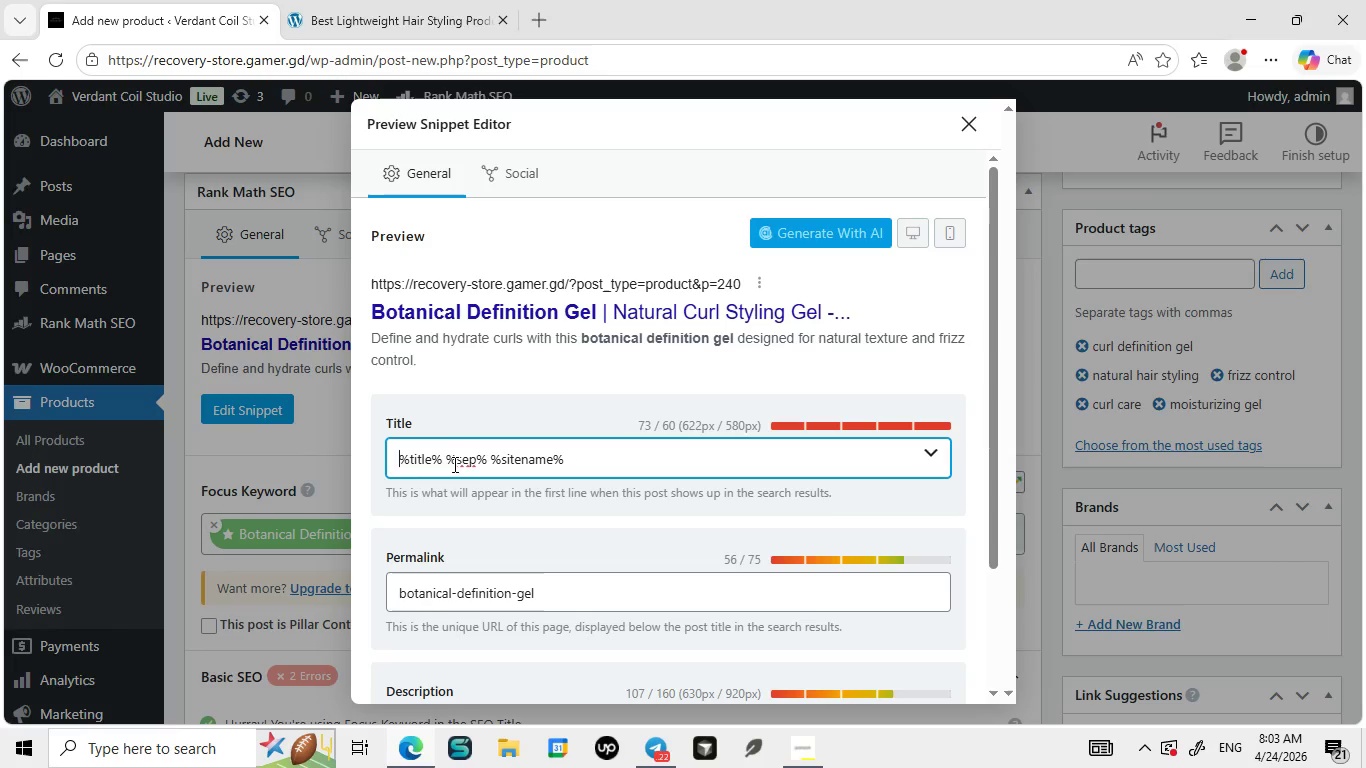 
wait(6.39)
 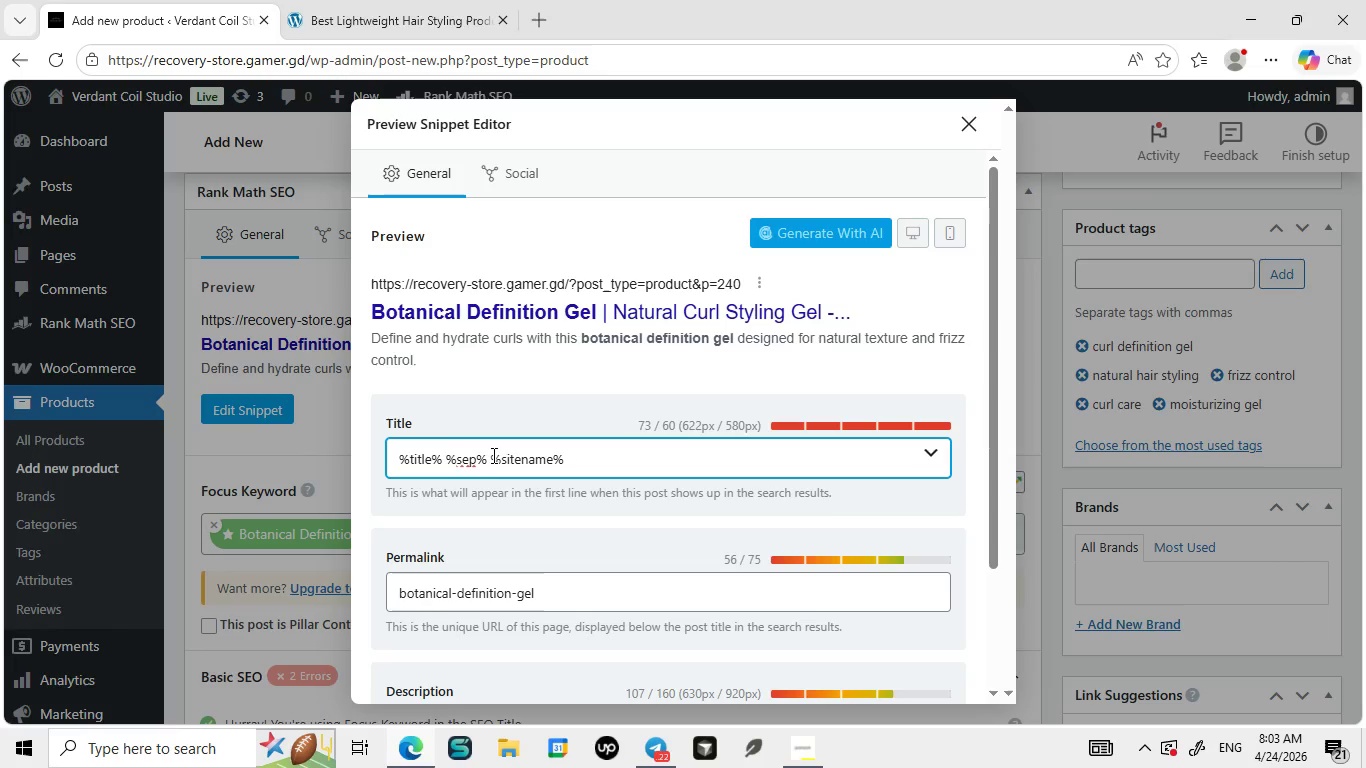 
hold_key(key=ArrowRight, duration=0.67)
 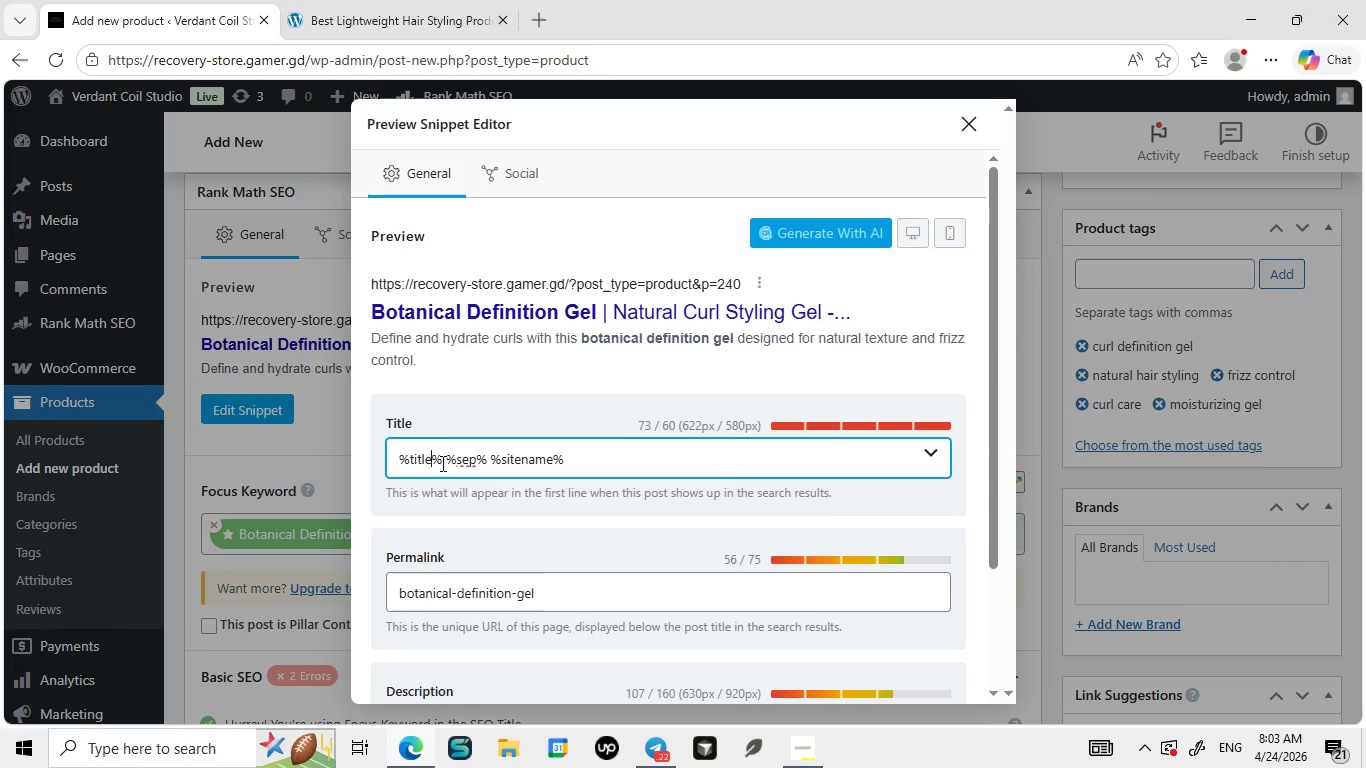 
key(ArrowRight)
 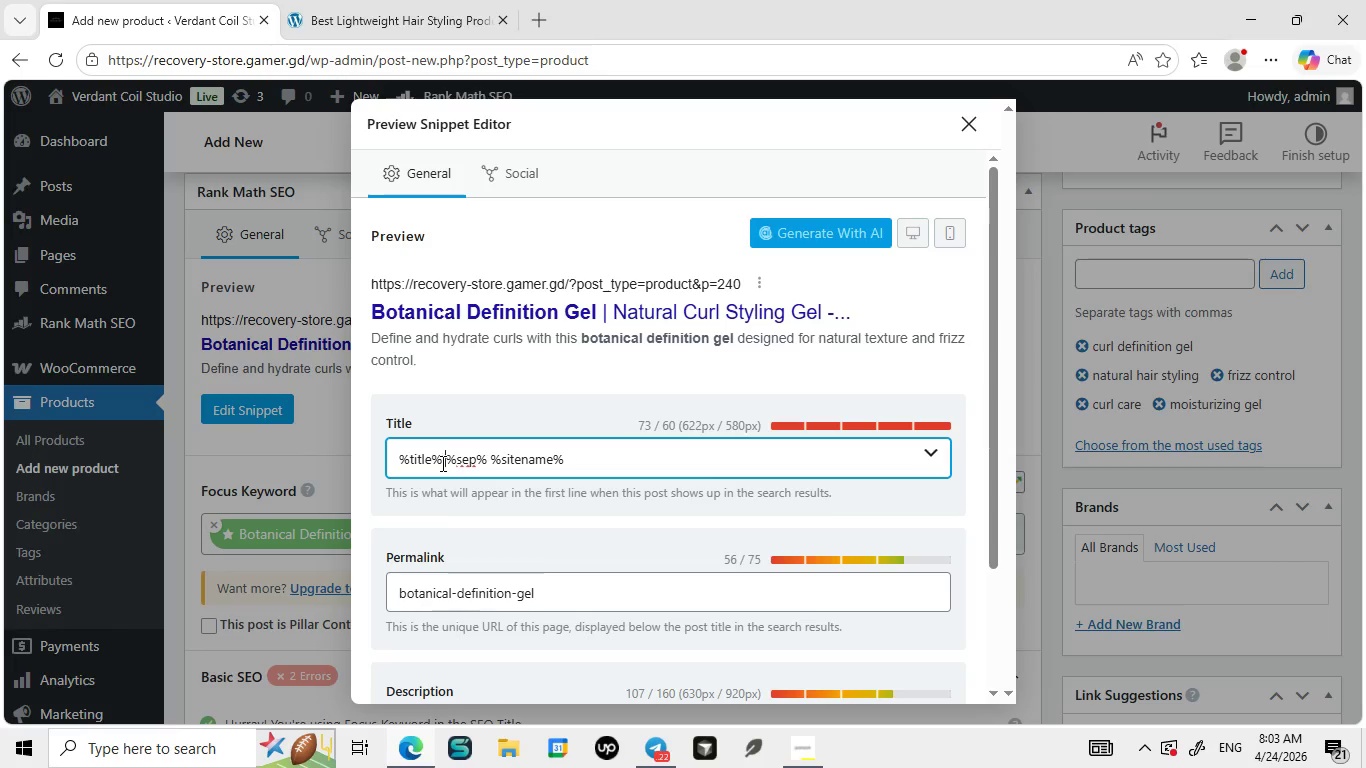 
key(ArrowRight)
 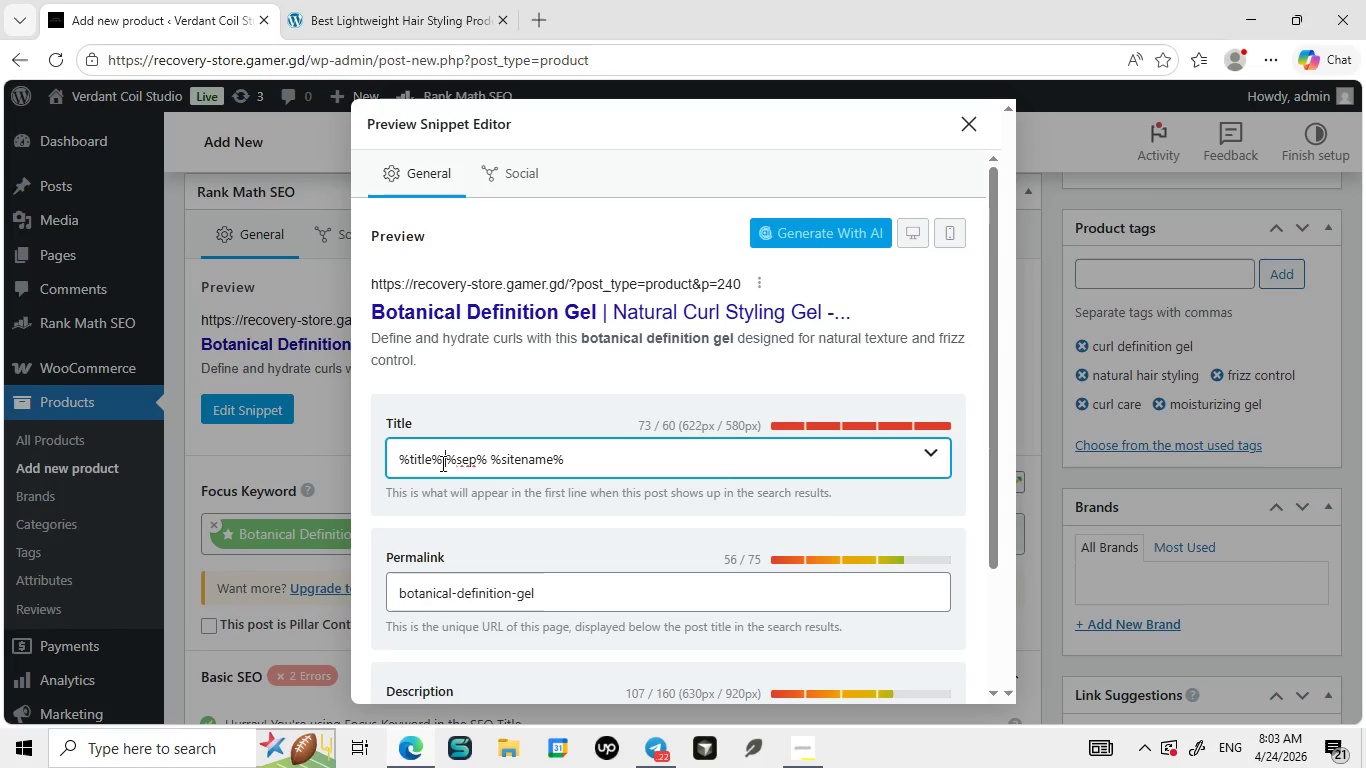 
key(ArrowRight)
 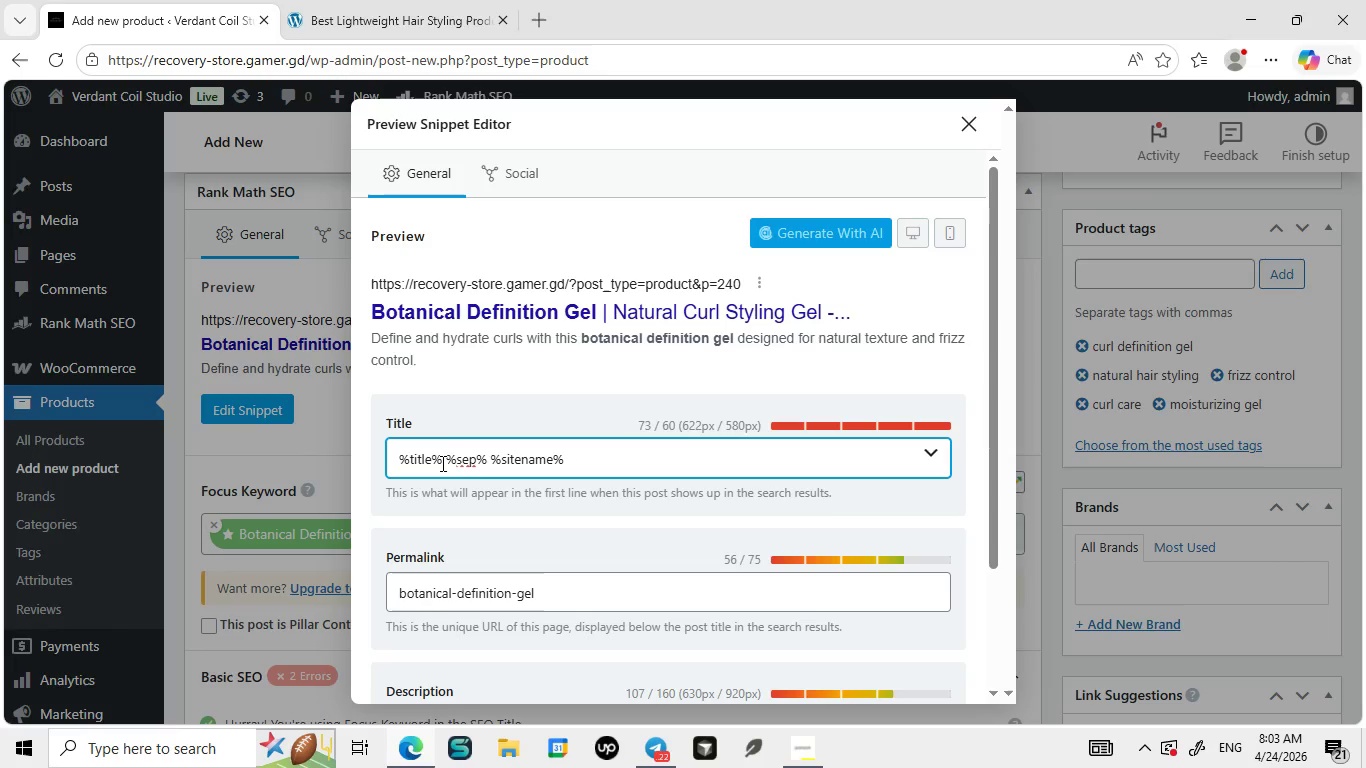 
key(G)
 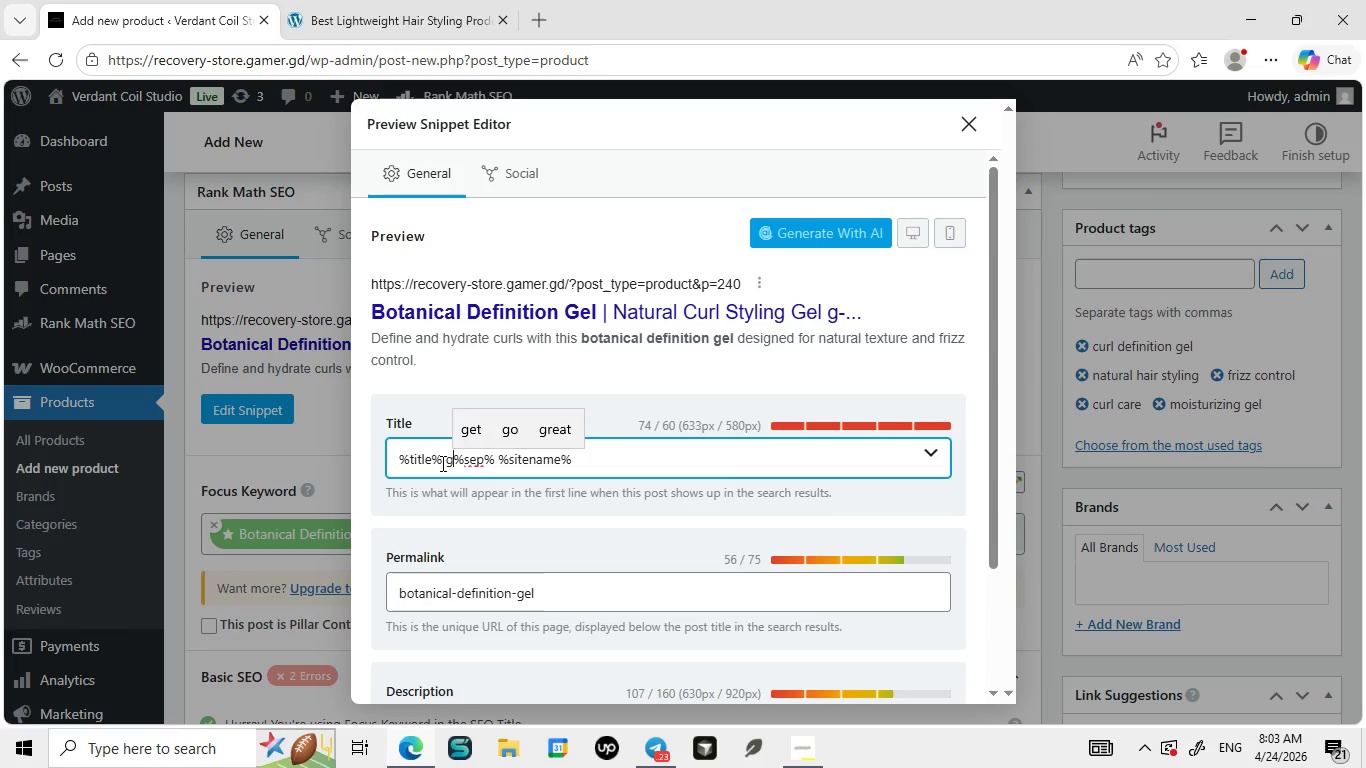 
key(Space)
 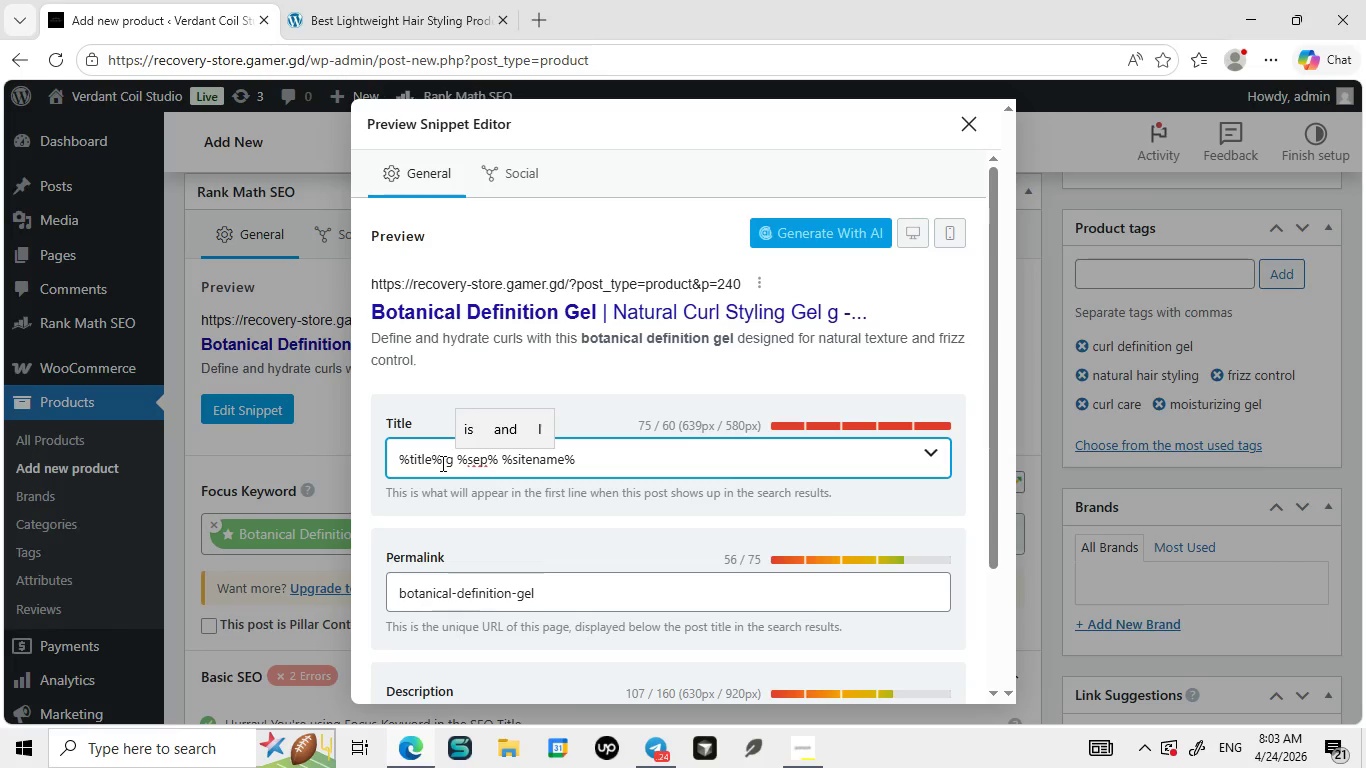 
key(Backspace)
 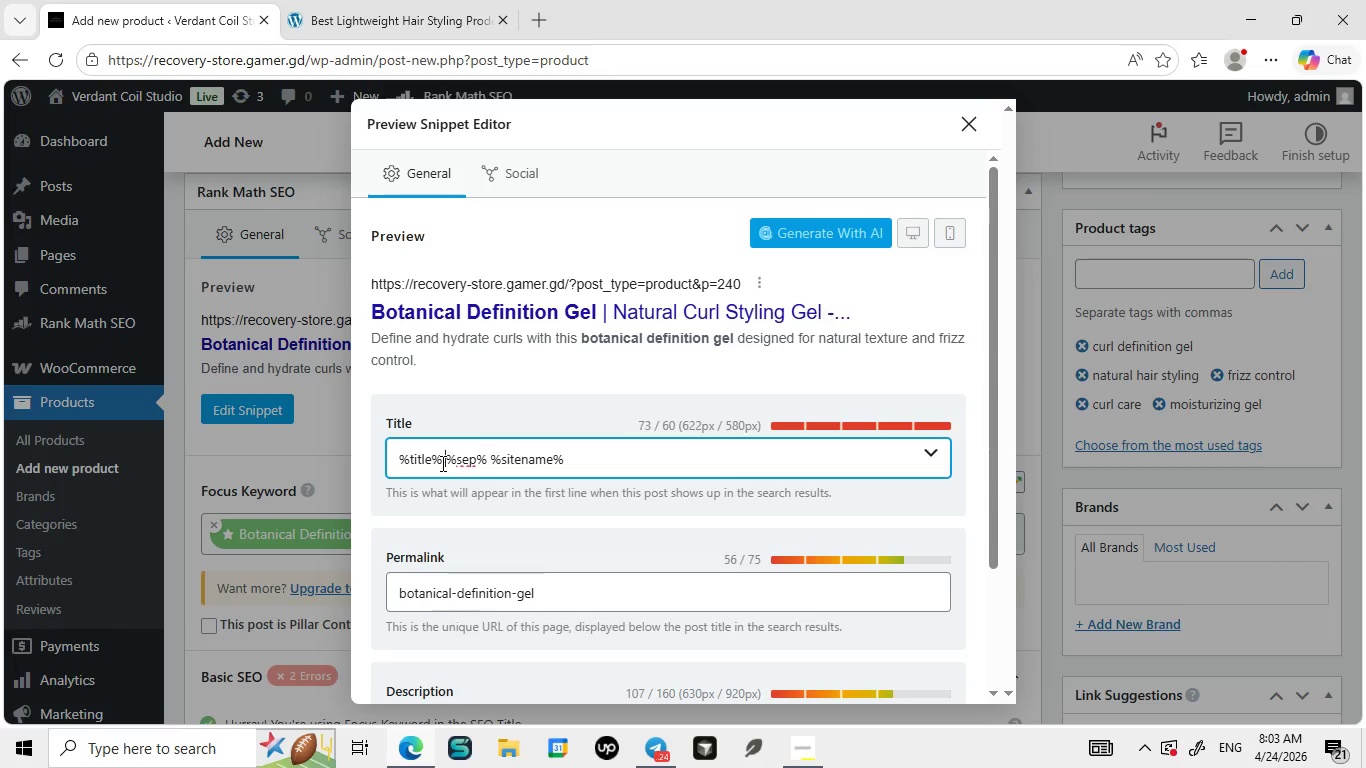 
key(Backspace)
 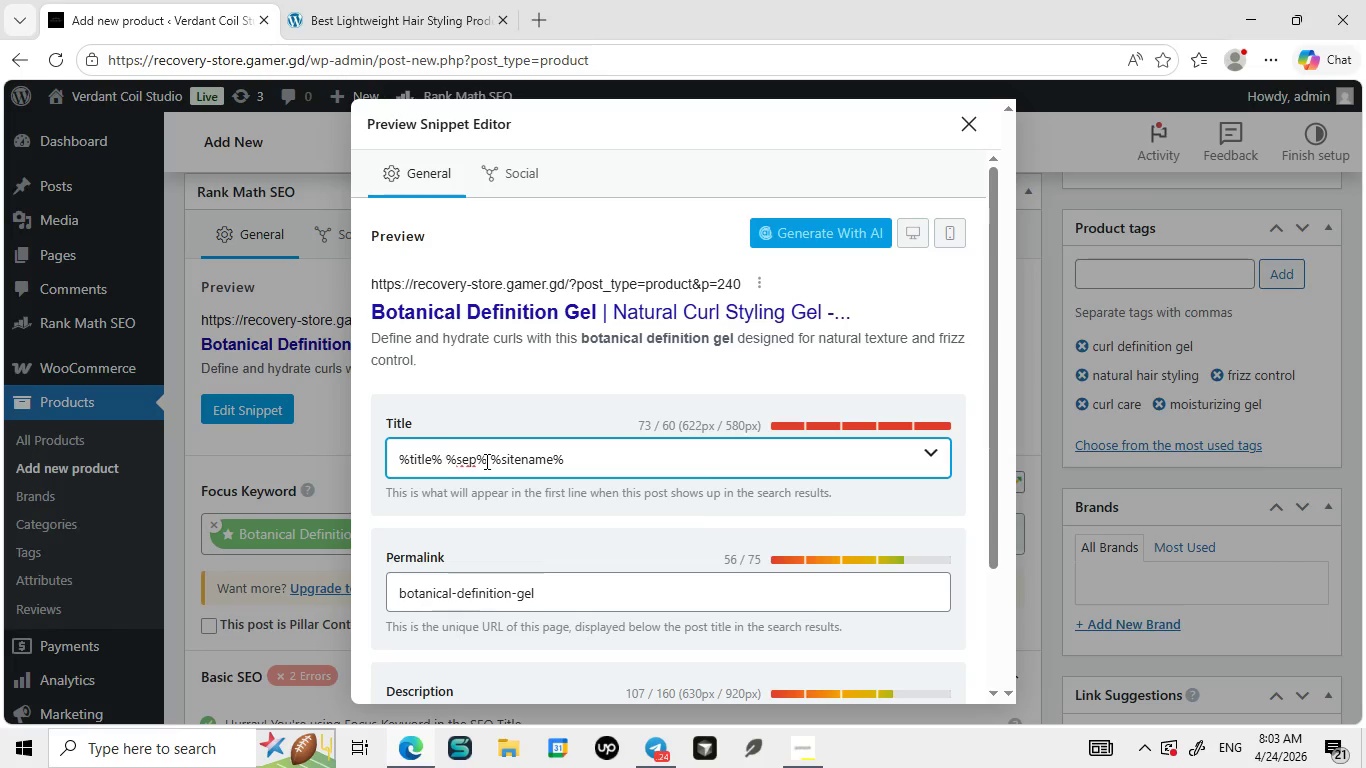 
left_click([485, 461])
 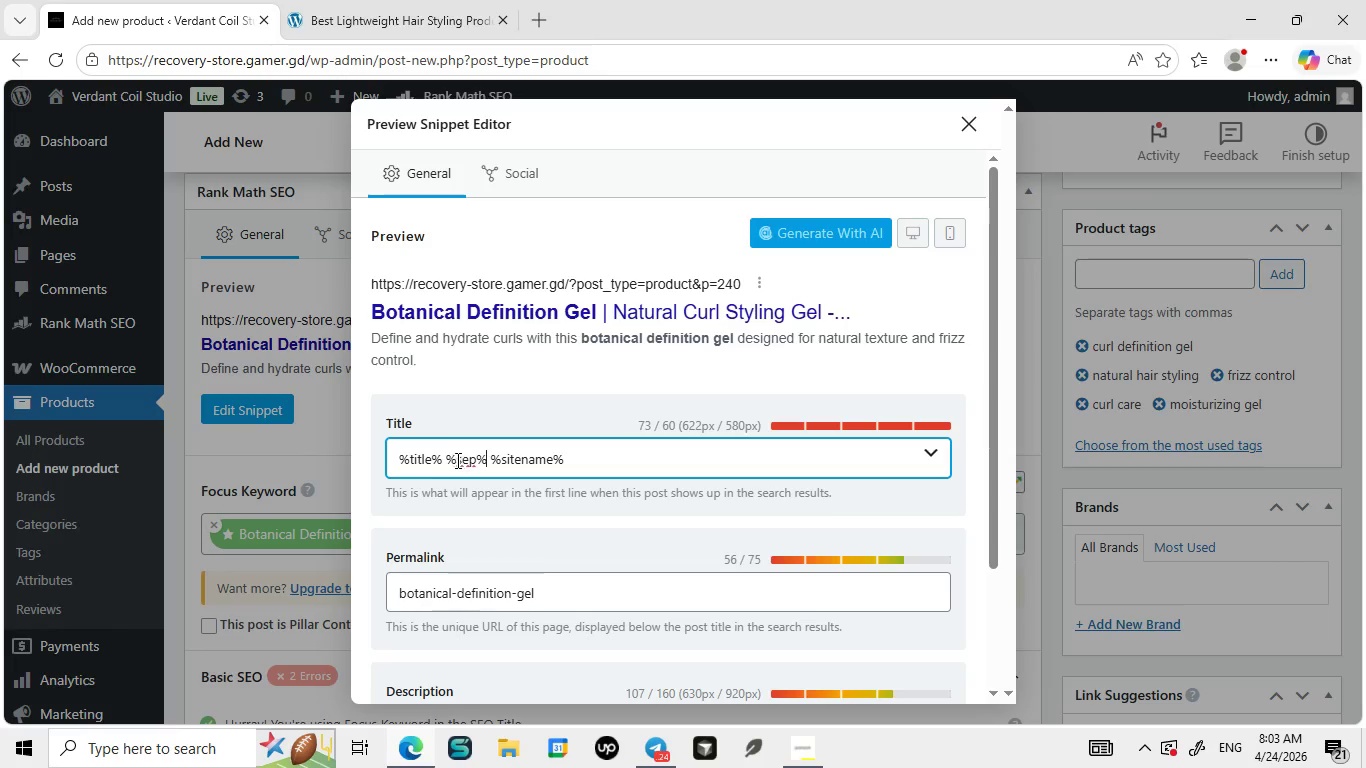 
left_click([440, 460])
 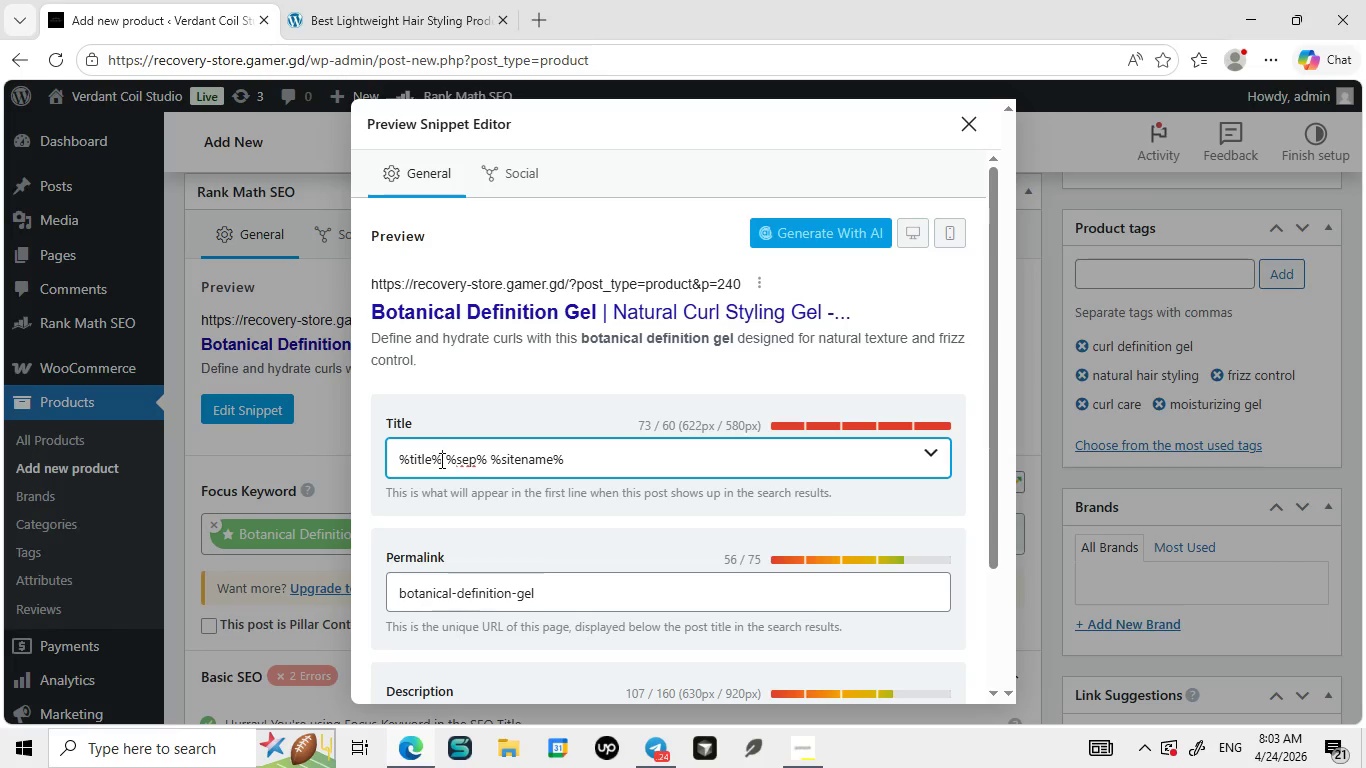 
type( 2x Powerful)
 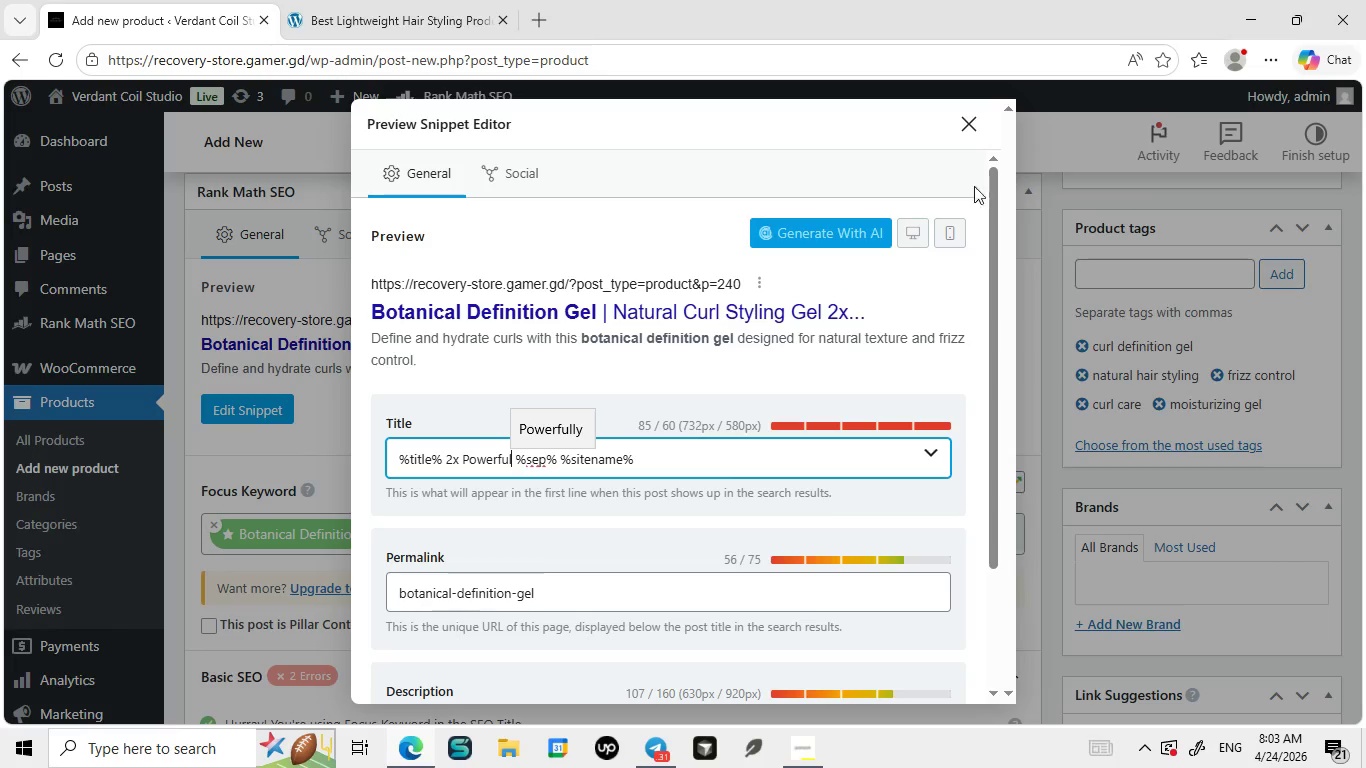 
left_click([962, 130])
 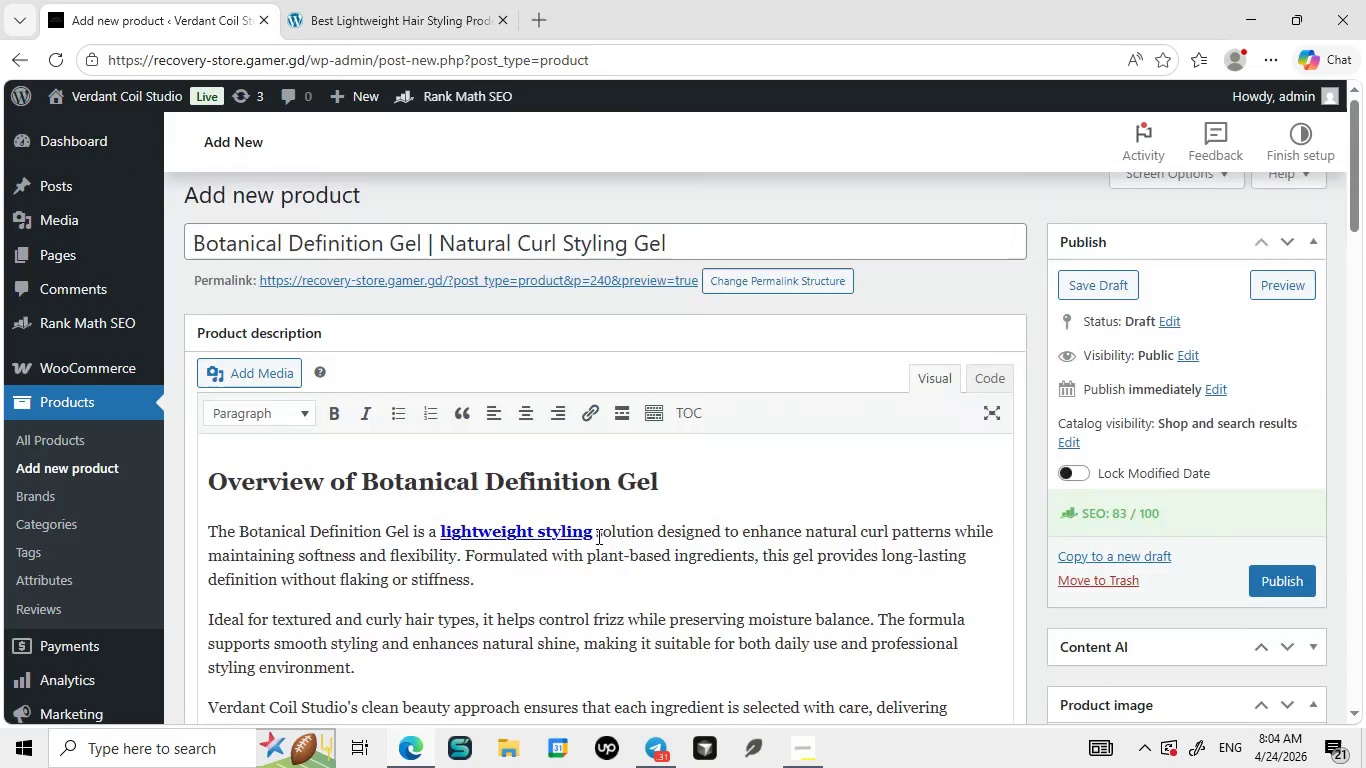 
wait(8.21)
 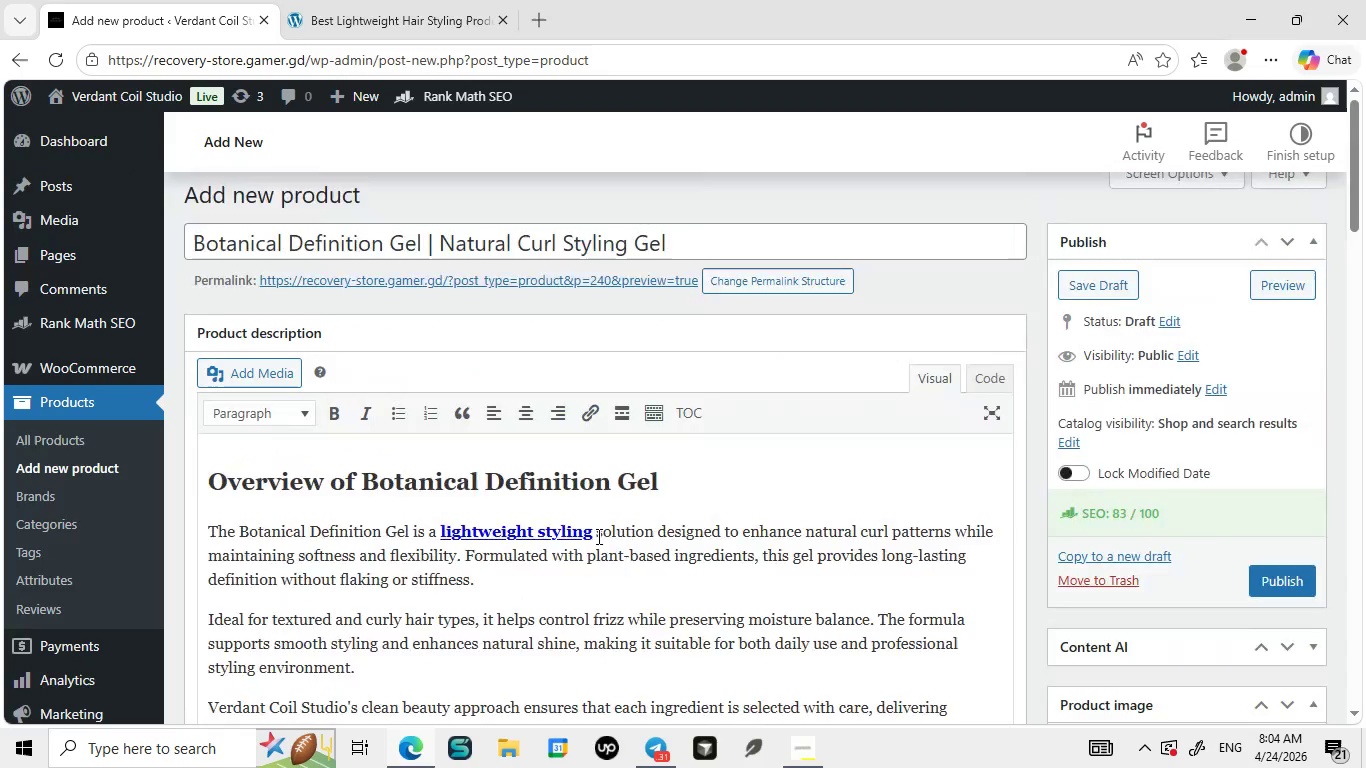 
mouse_move([685, 746])
 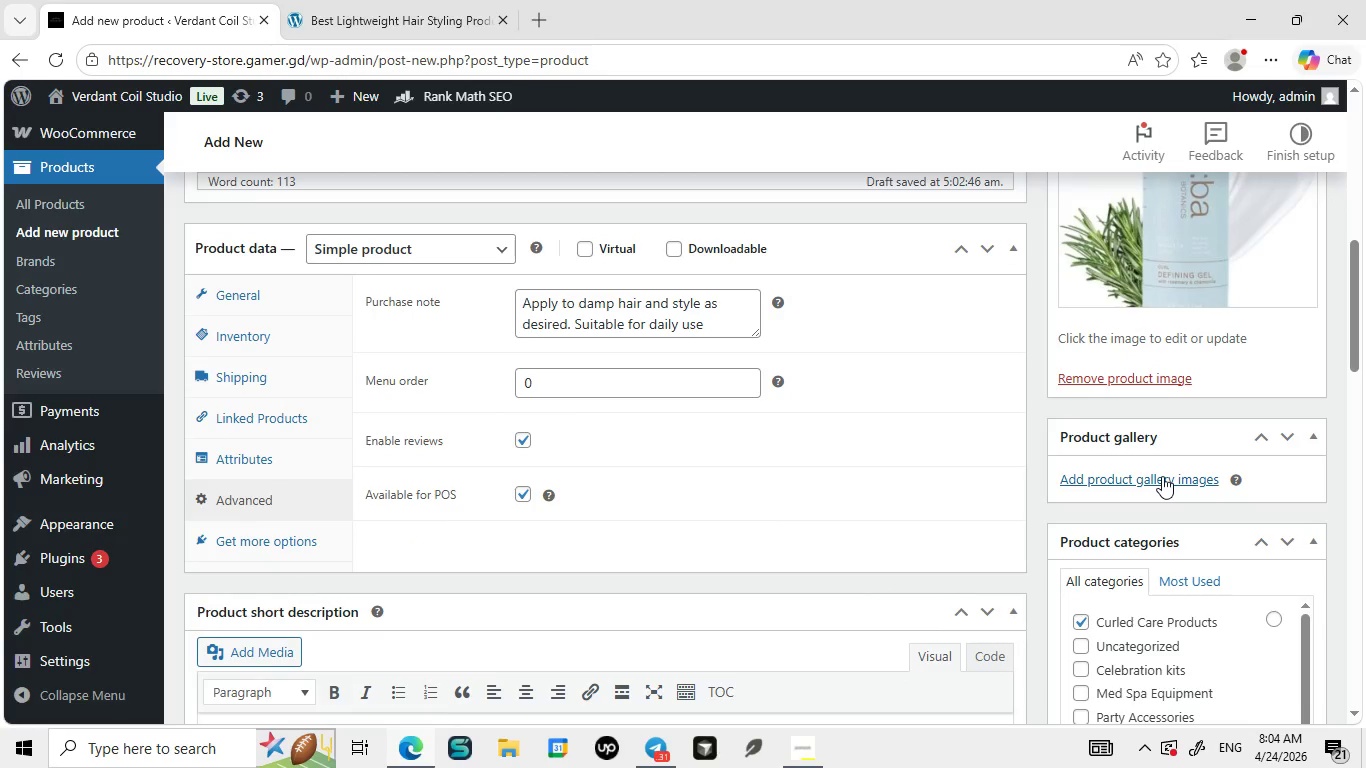 
left_click([1162, 476])
 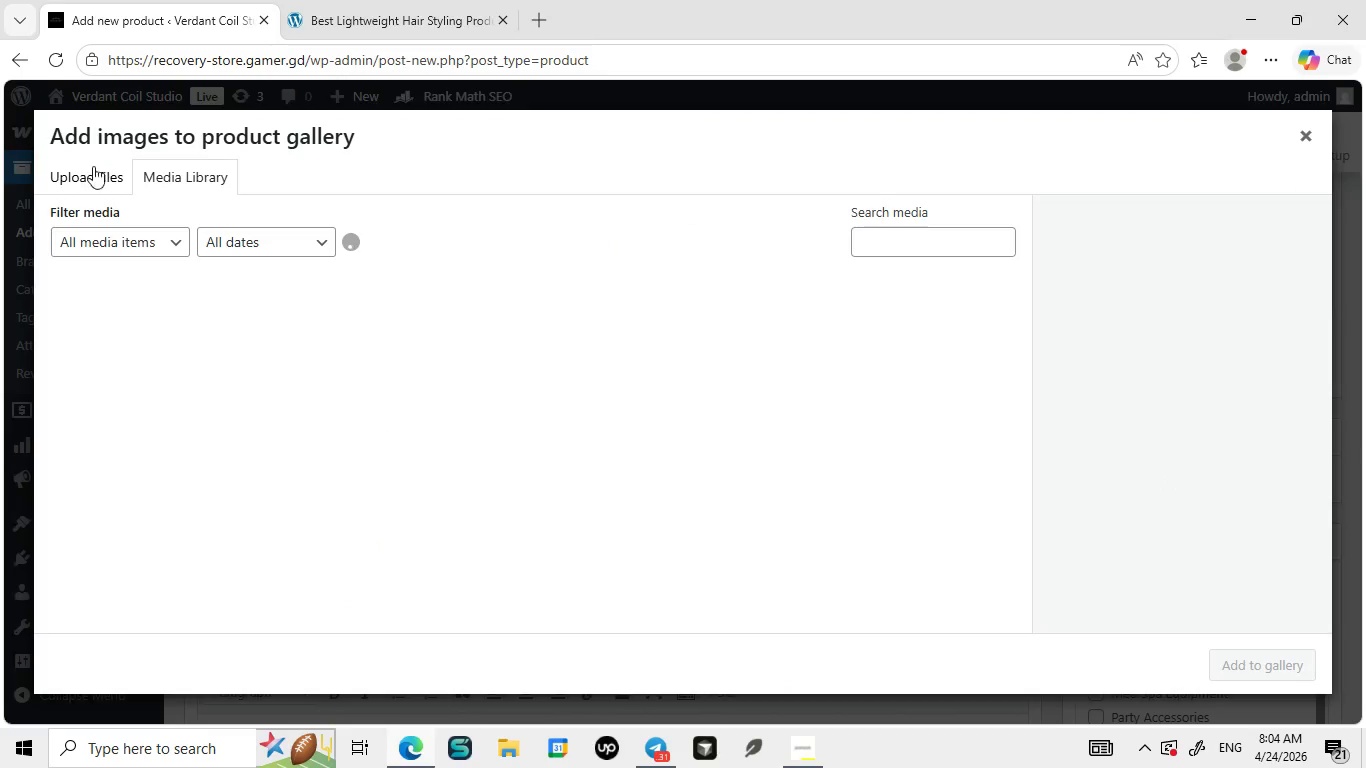 
left_click([87, 186])
 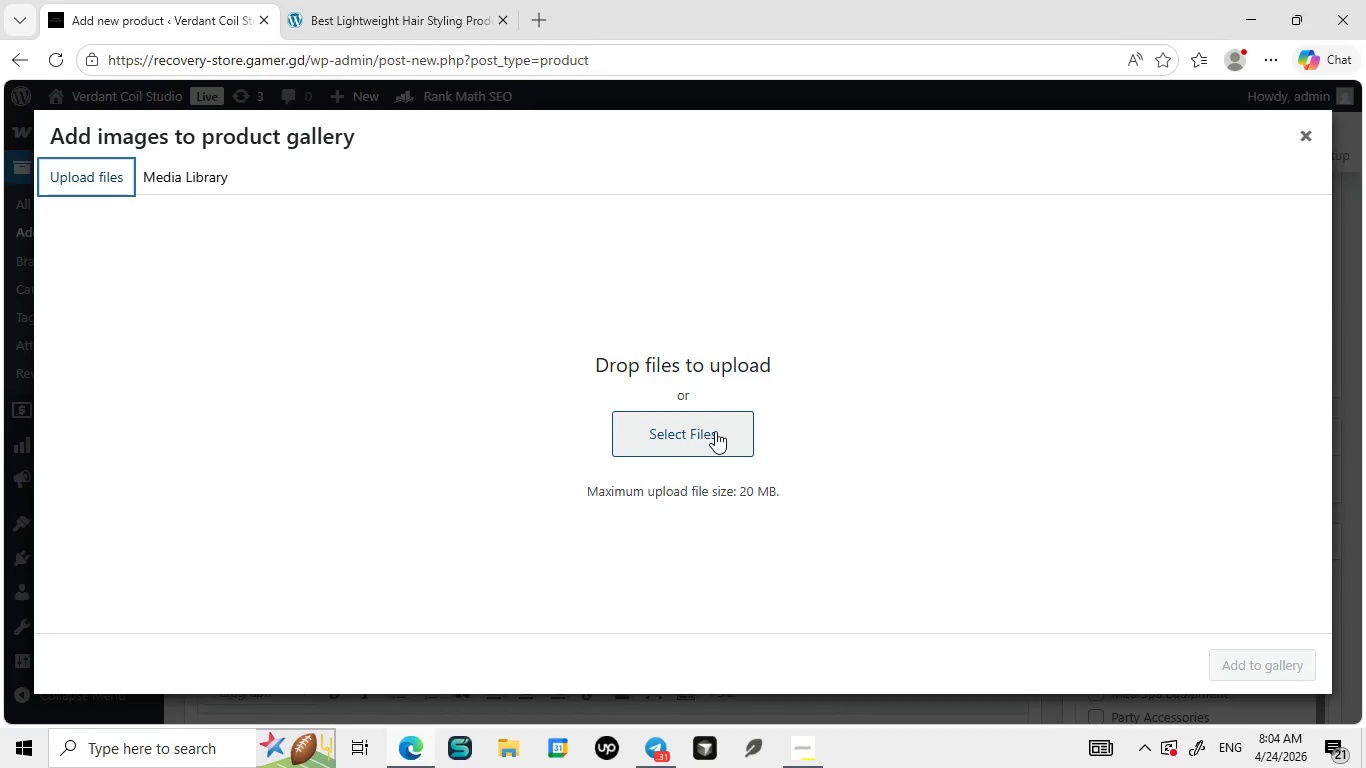 
left_click([715, 431])
 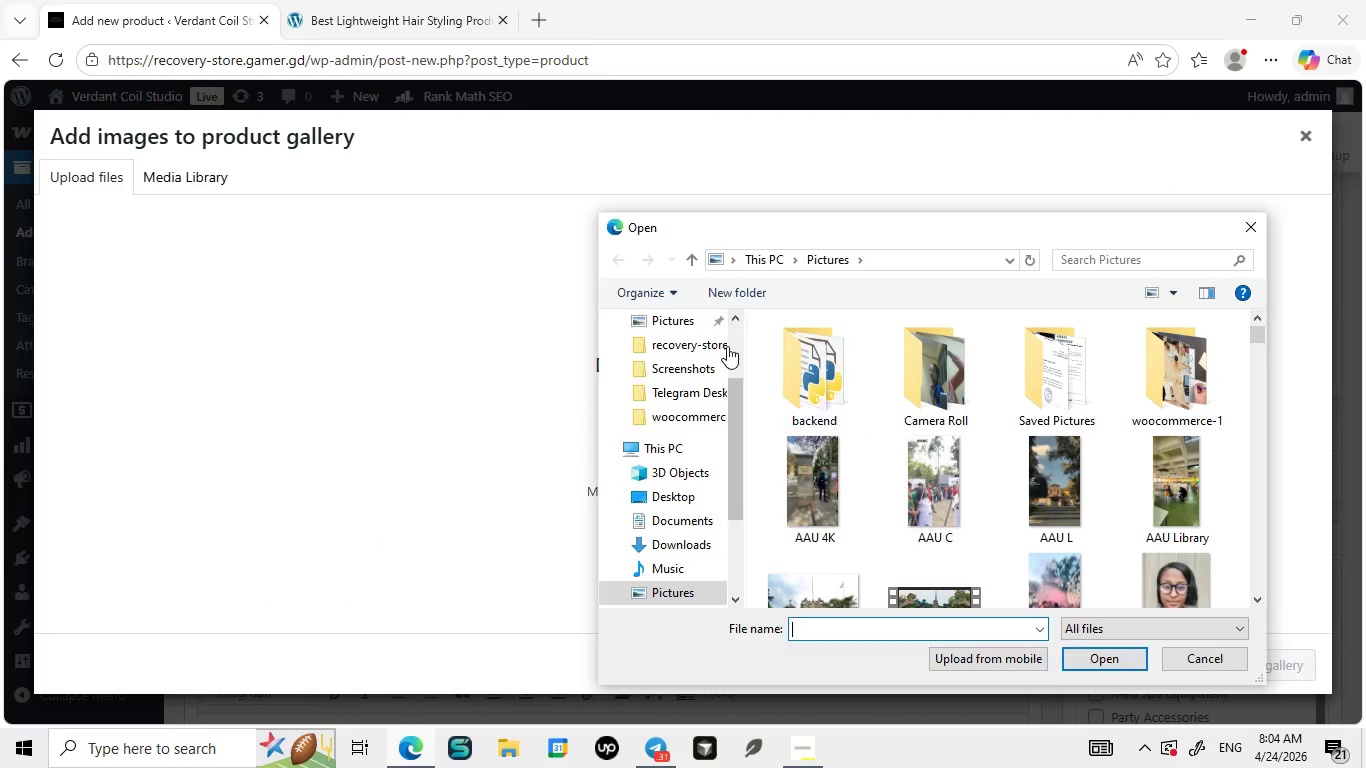 
double_click([680, 334])
 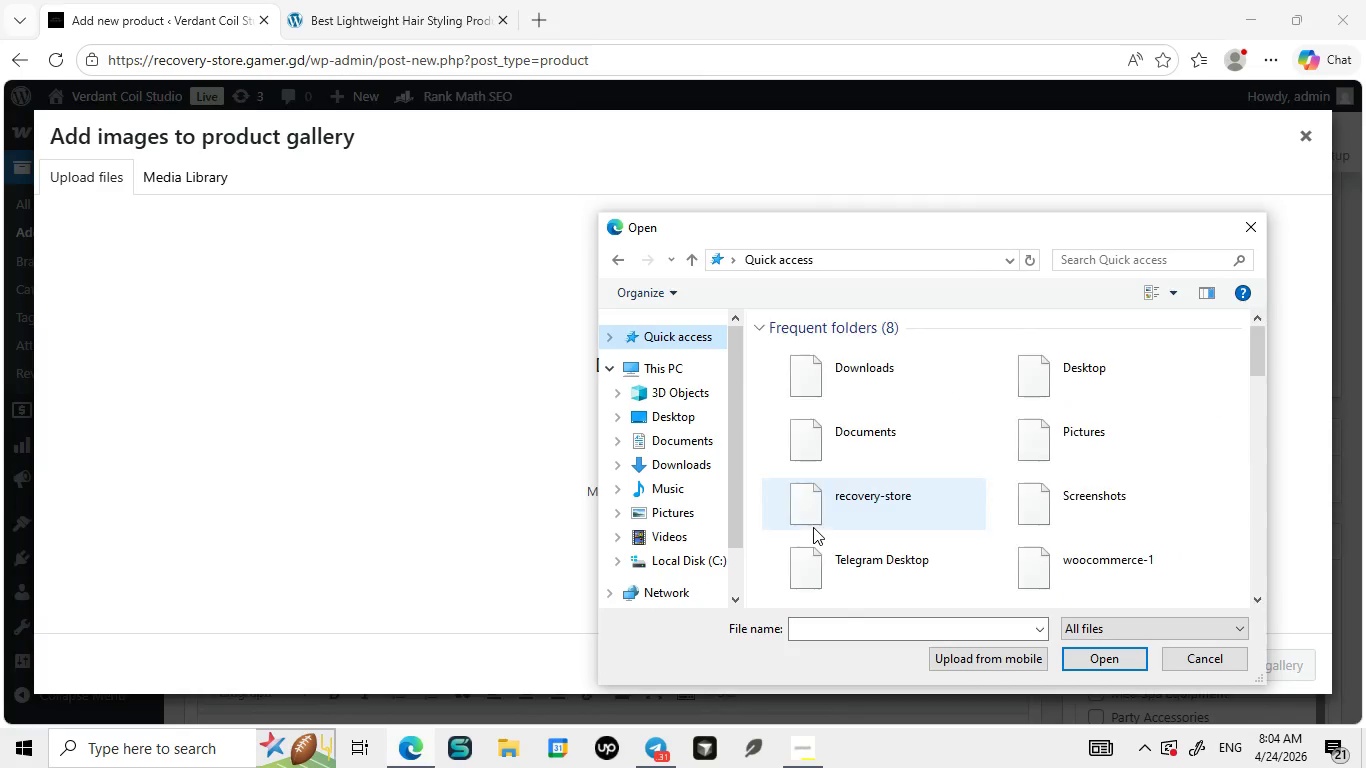 
scroll: coordinate [703, 329], scroll_direction: up, amount: 13.0
 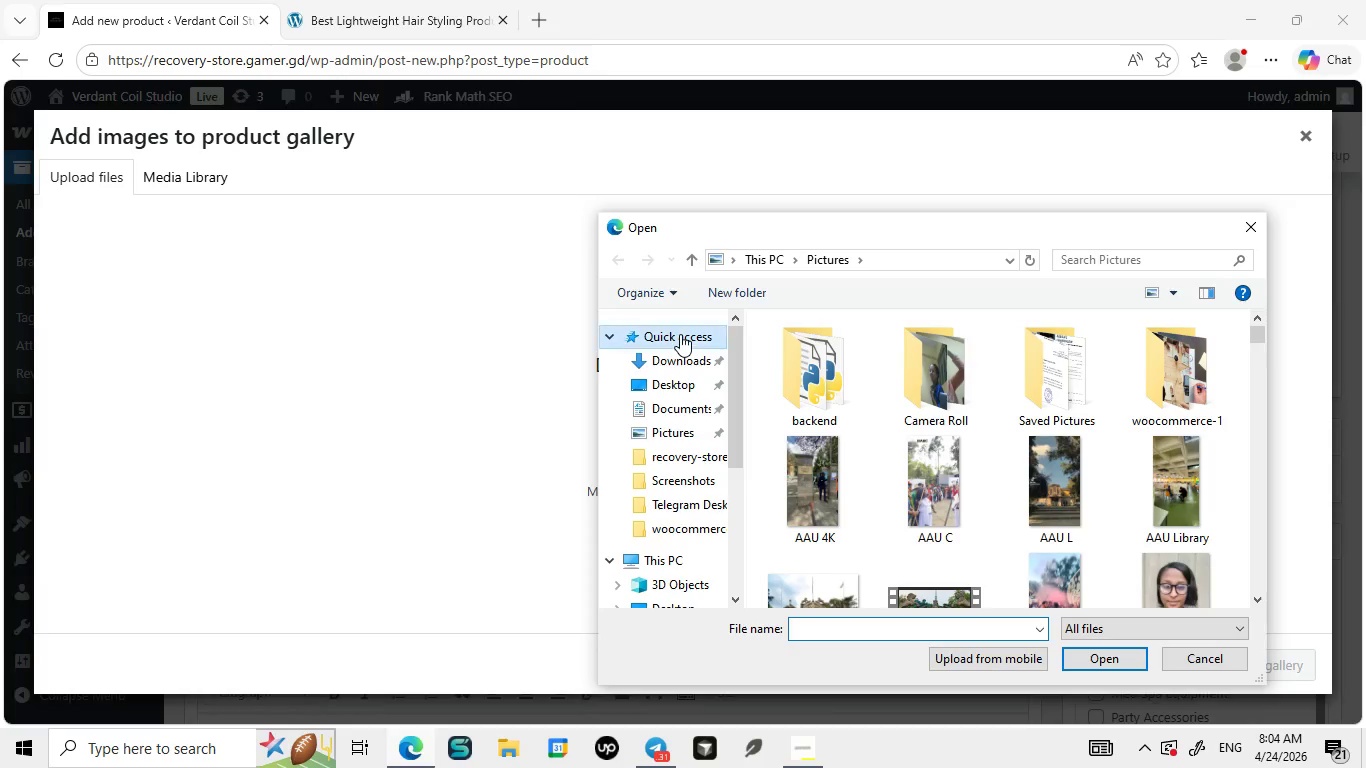 
scroll: coordinate [885, 548], scroll_direction: down, amount: 3.0
 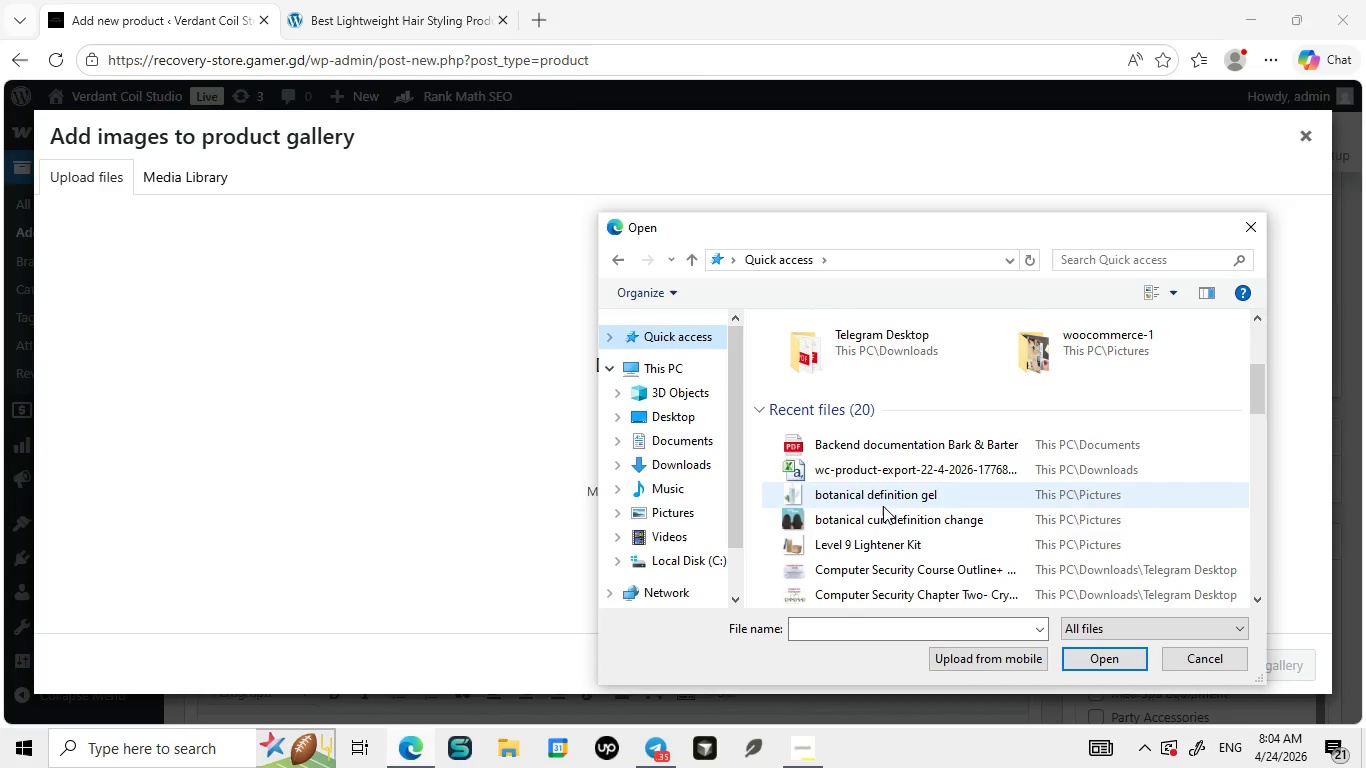 
left_click([883, 506])
 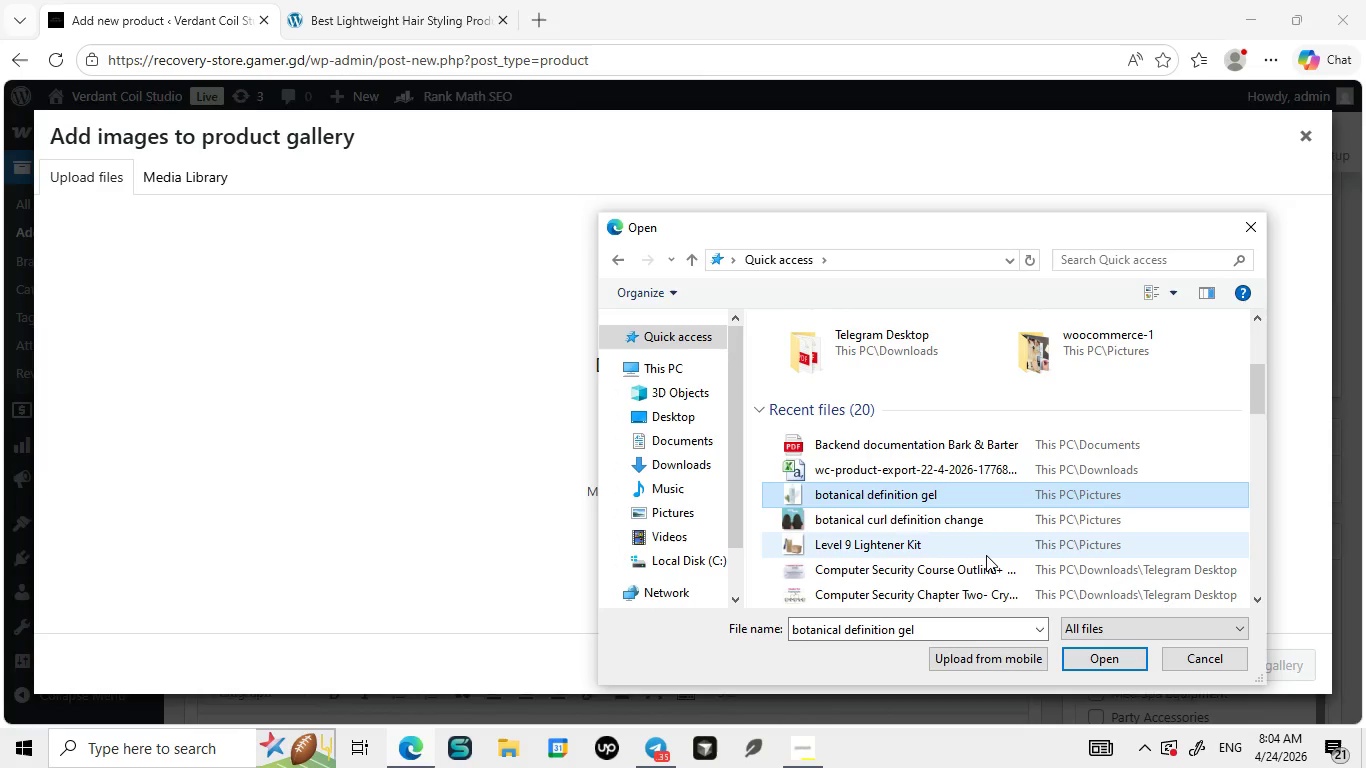 
left_click([965, 530])
 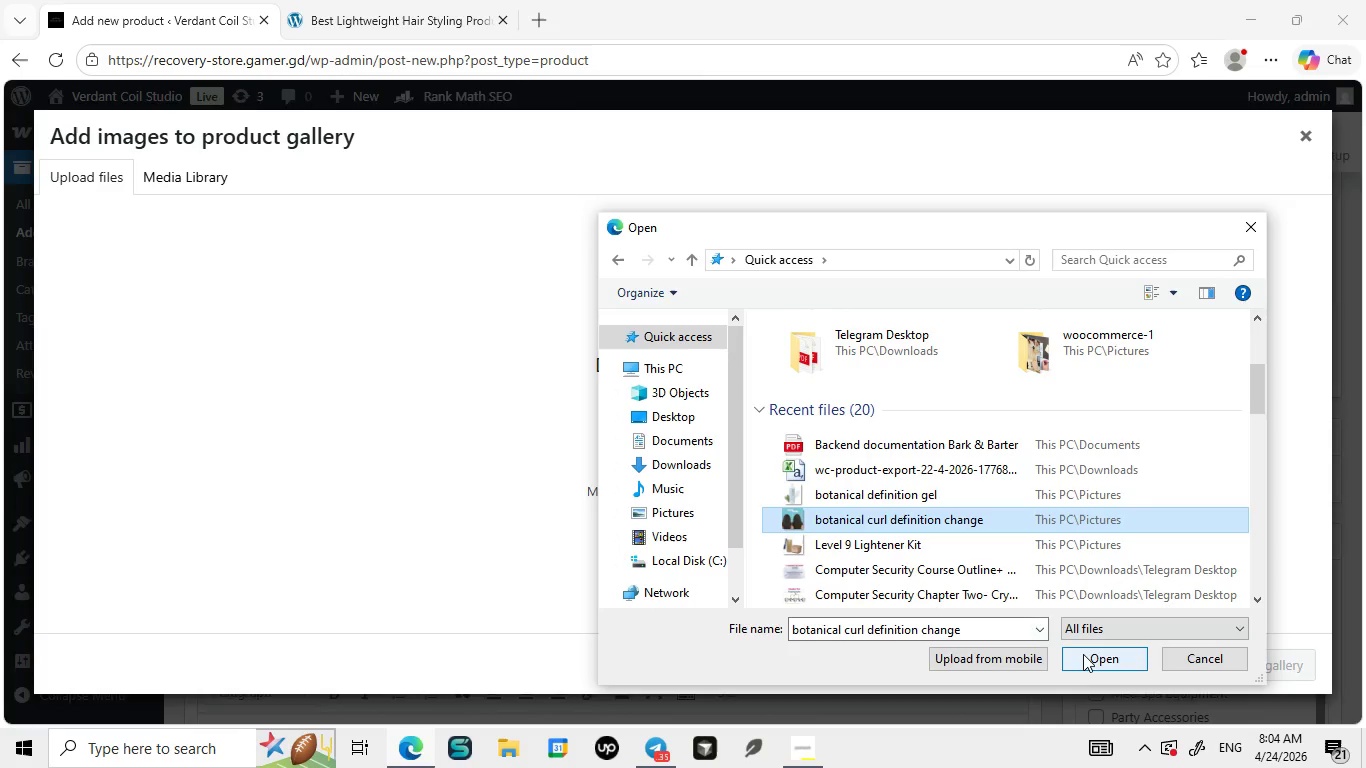 
left_click([1083, 654])
 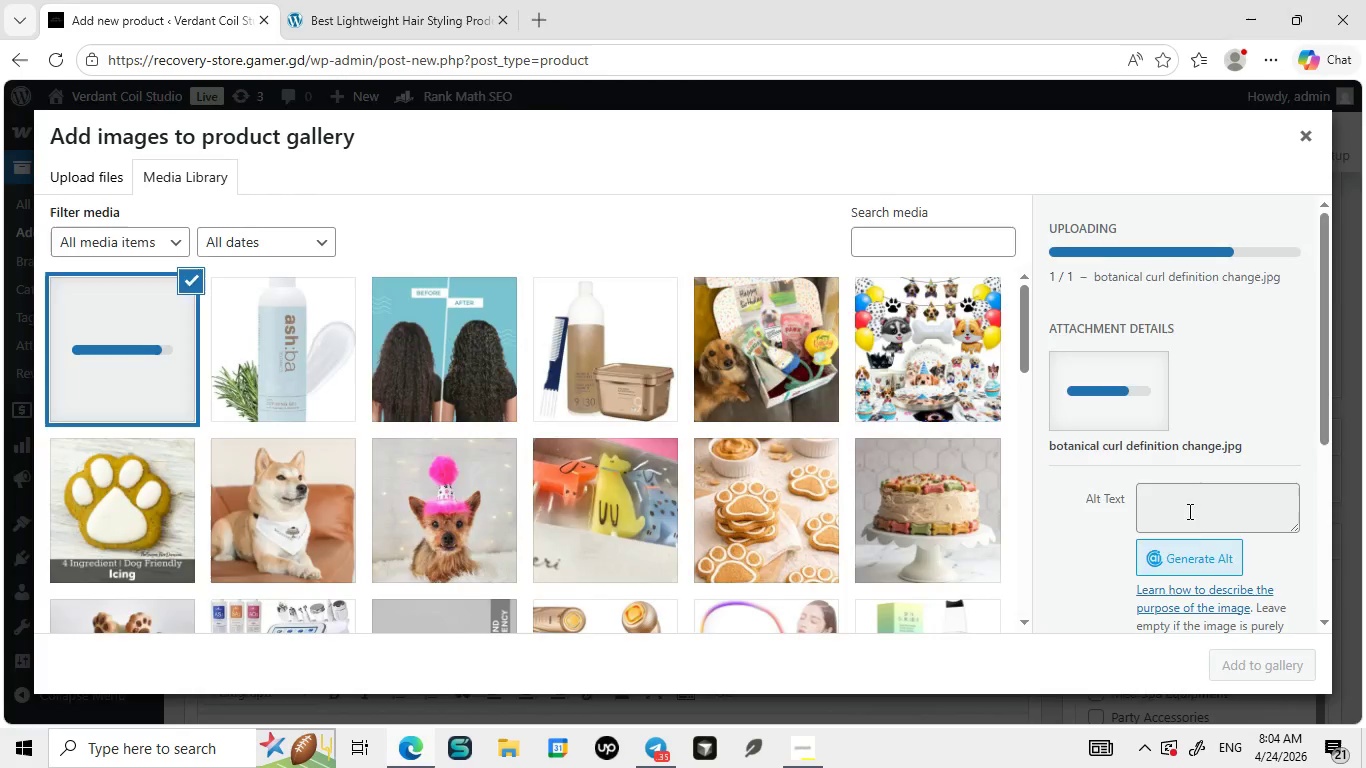 
left_click([1190, 512])
 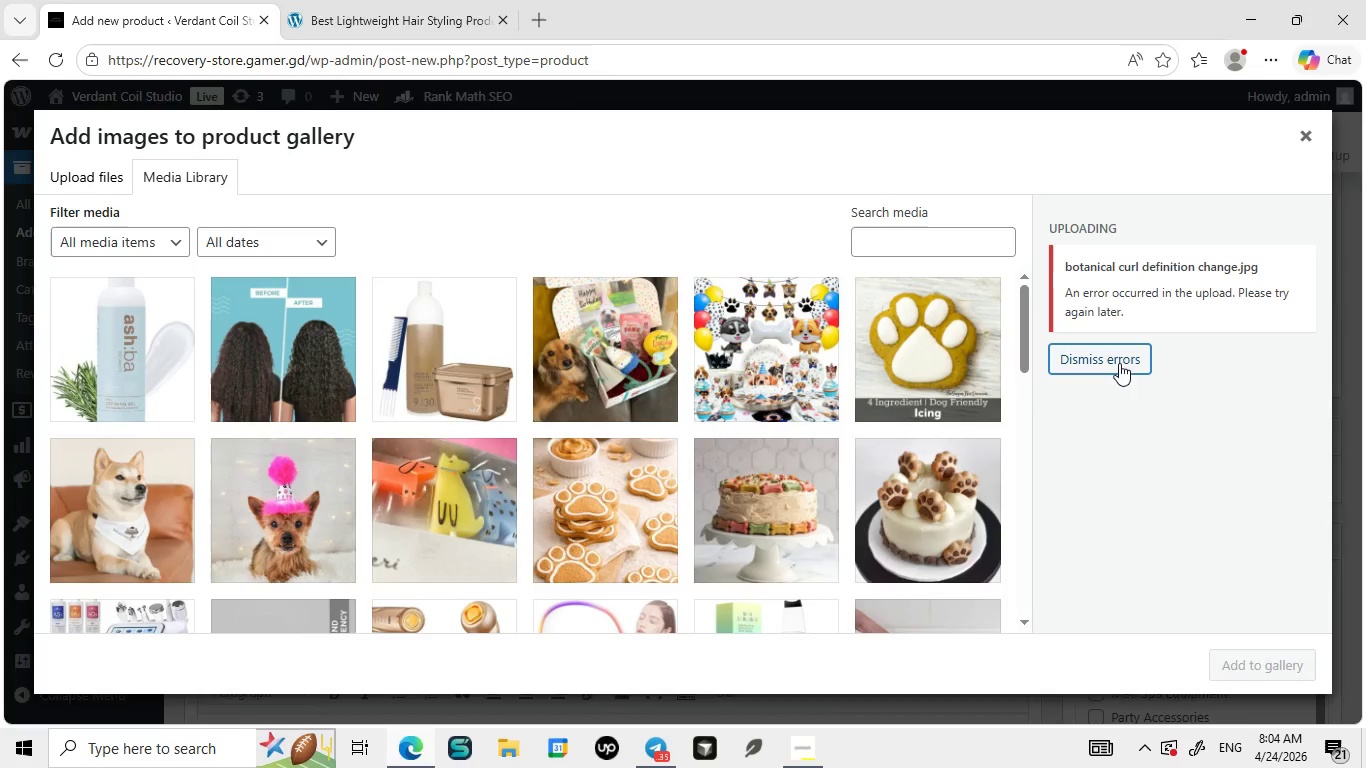 
left_click([1114, 352])
 